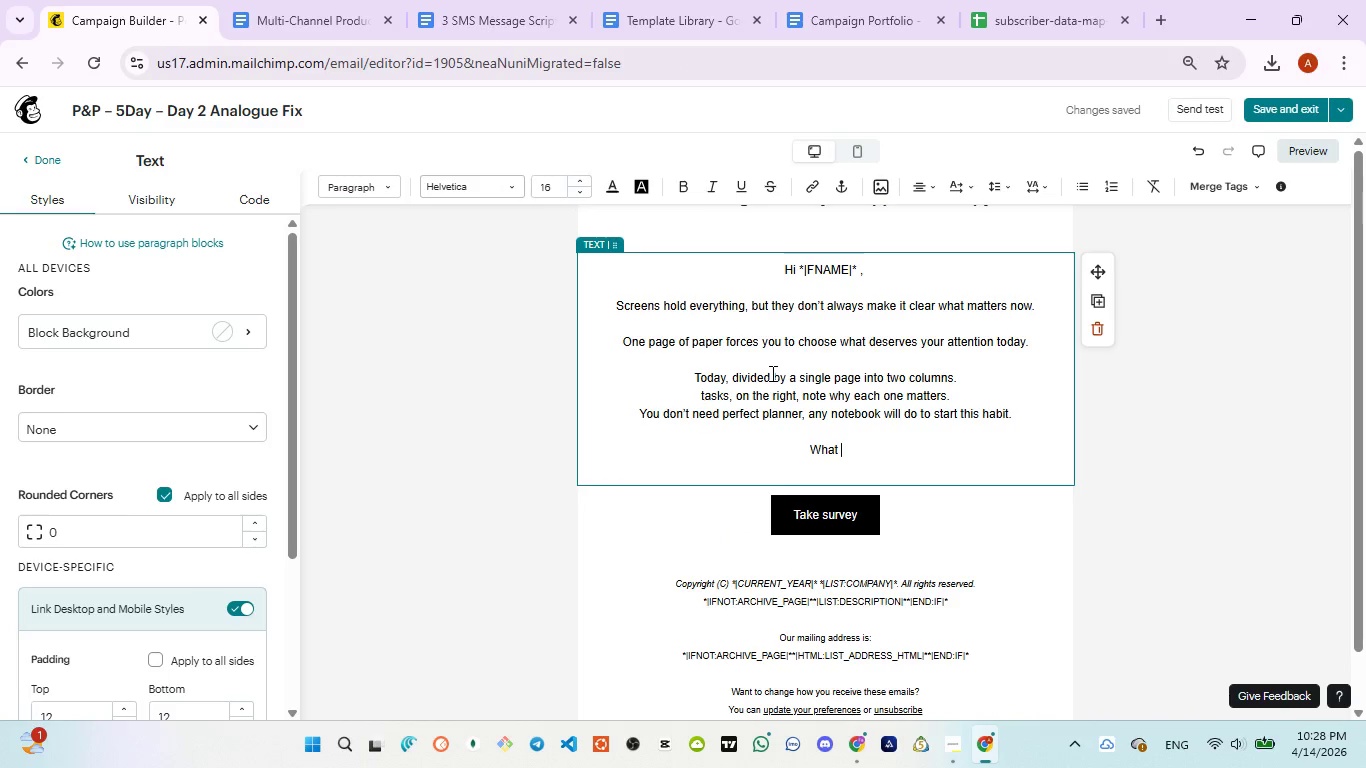 
type(counts is giving )
 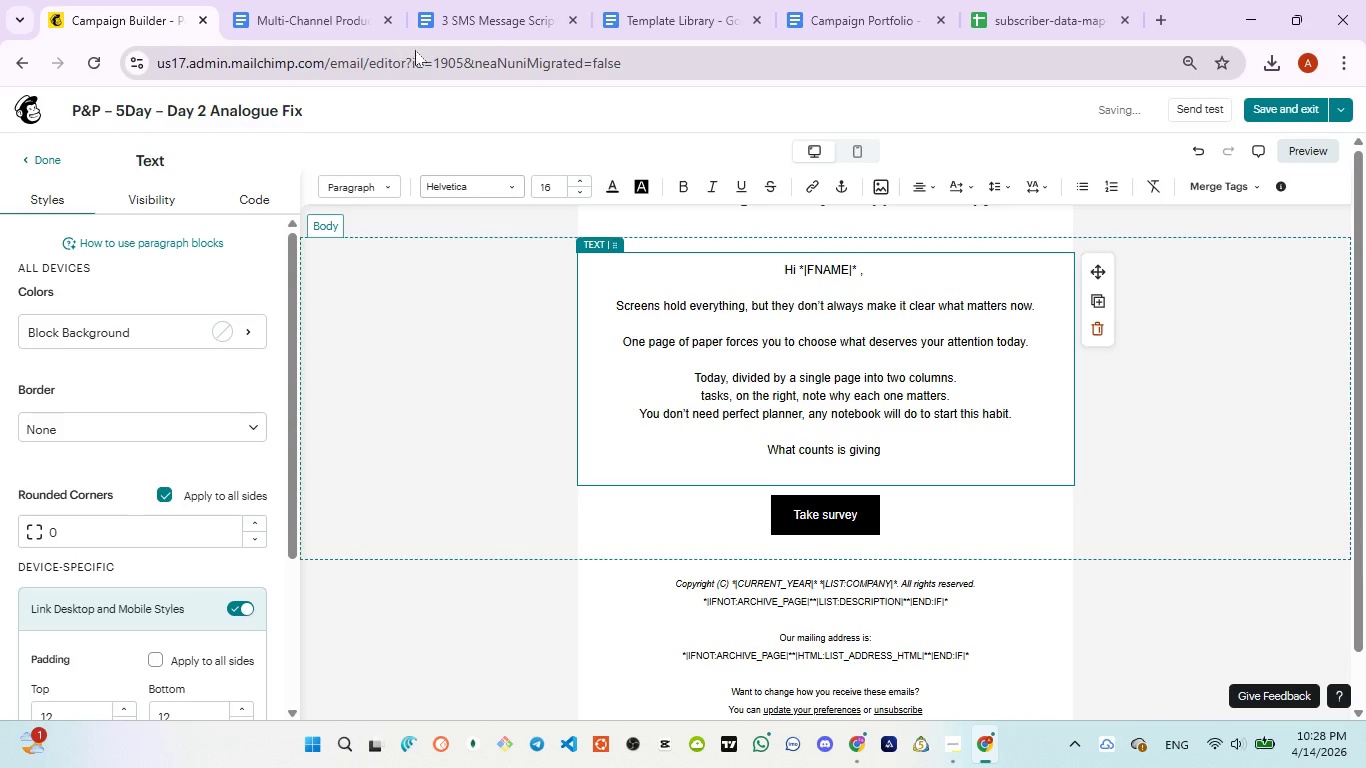 
left_click([443, 16])
 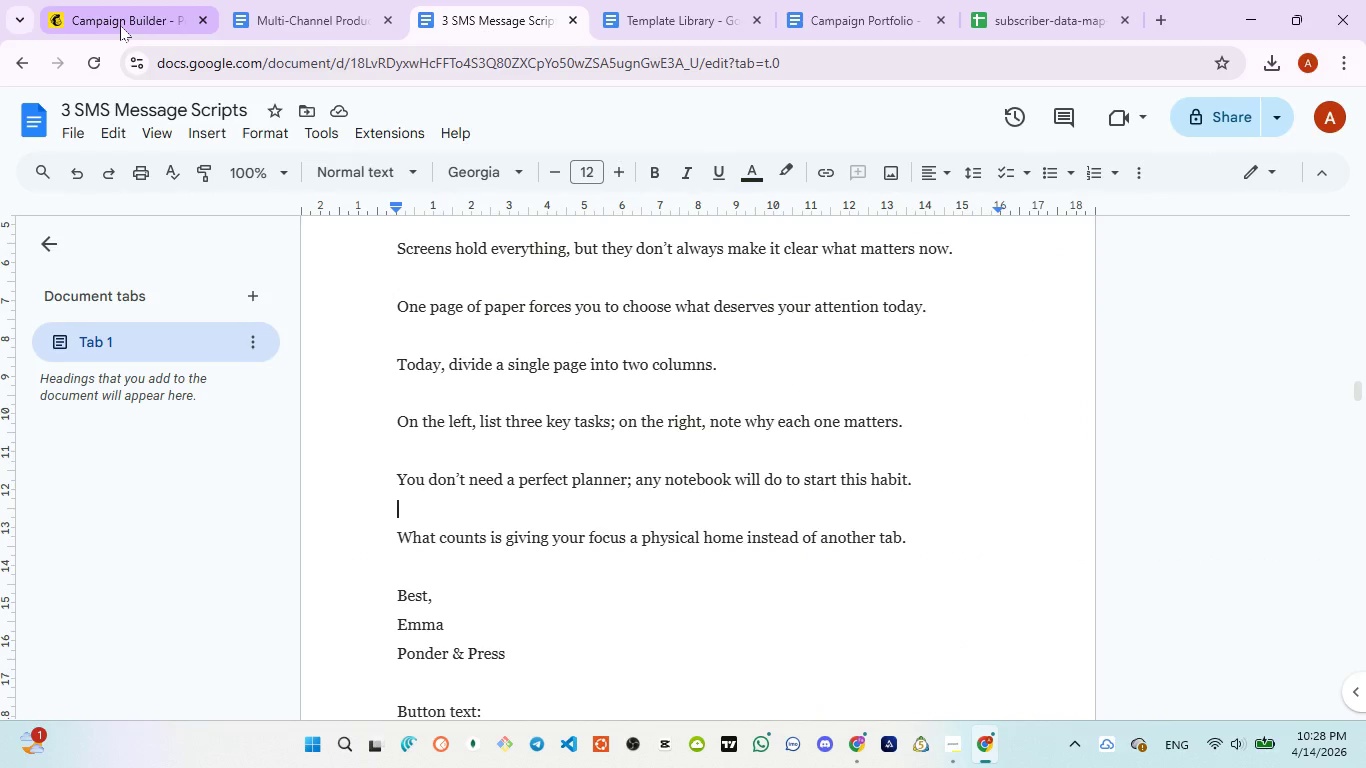 
wait(5.86)
 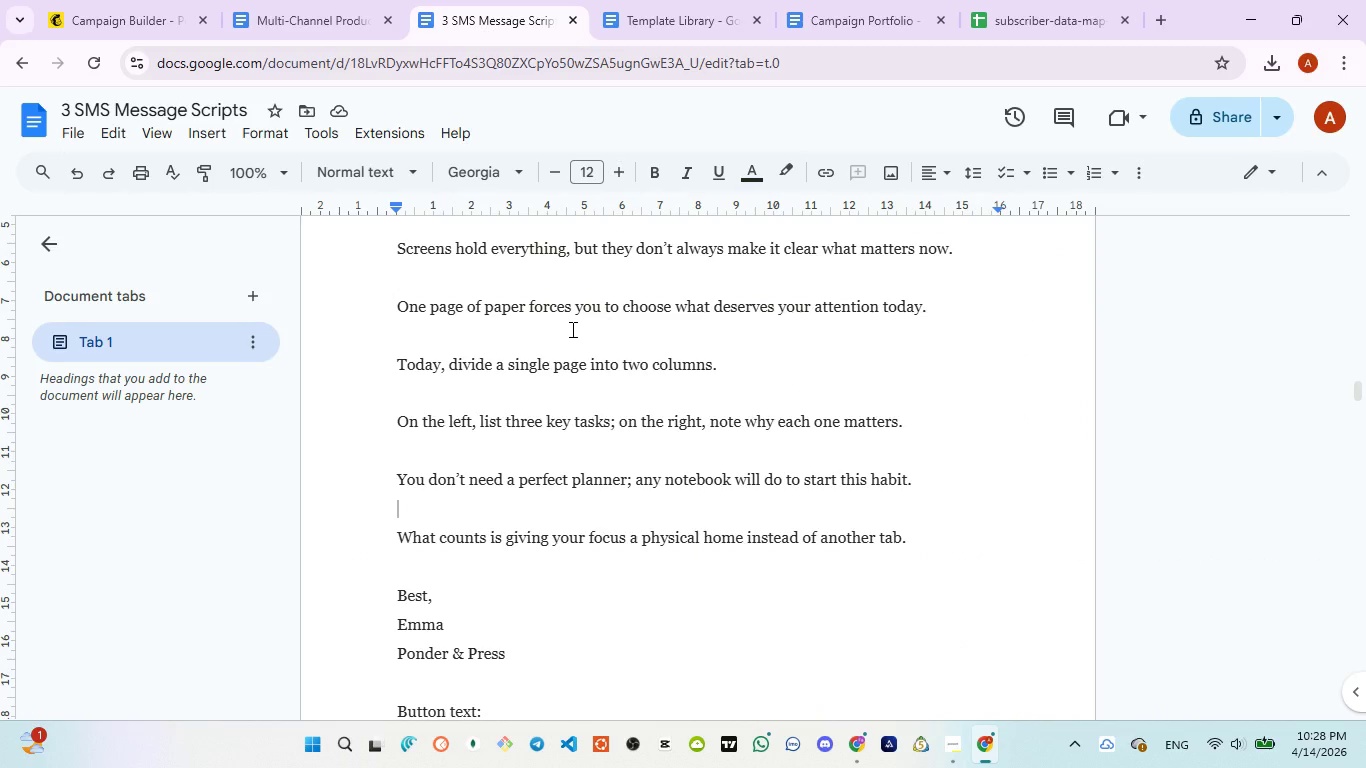 
left_click([120, 25])
 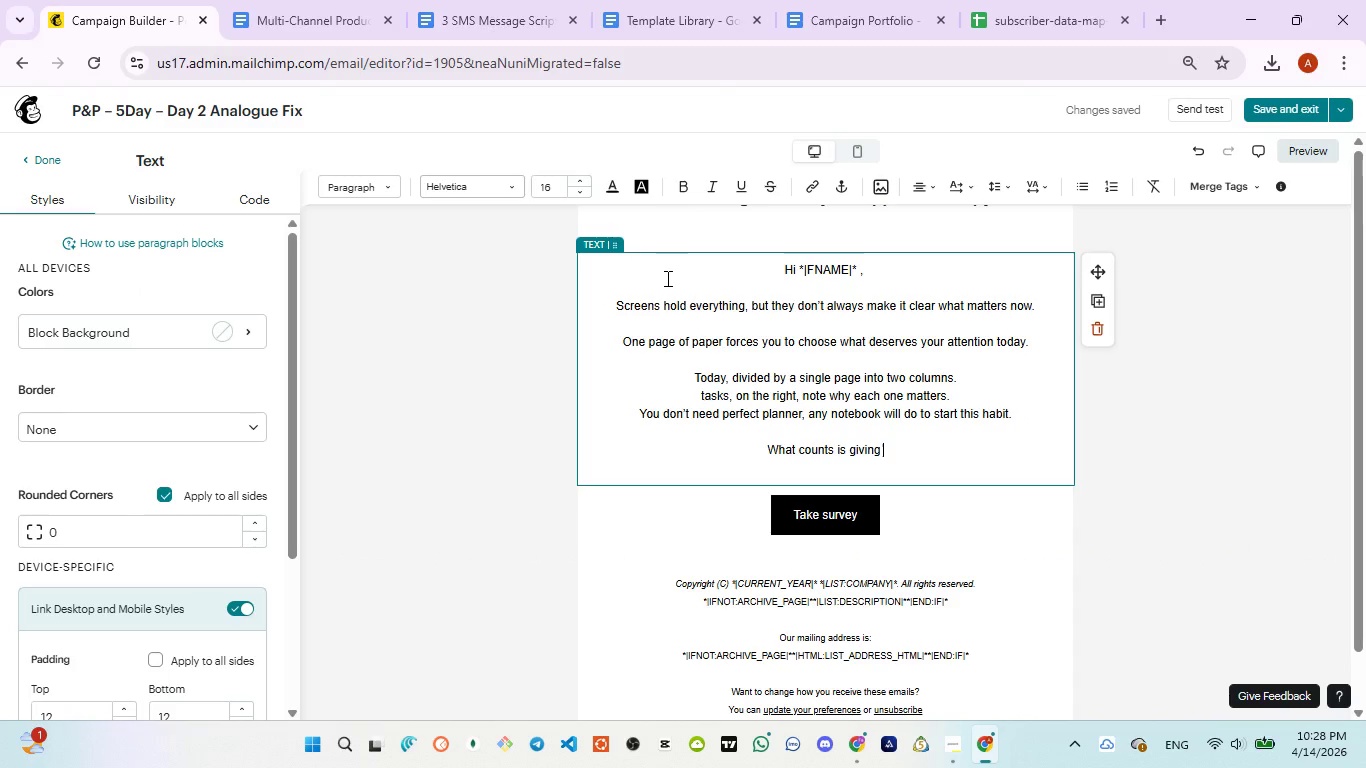 
type(your focus a physical )
 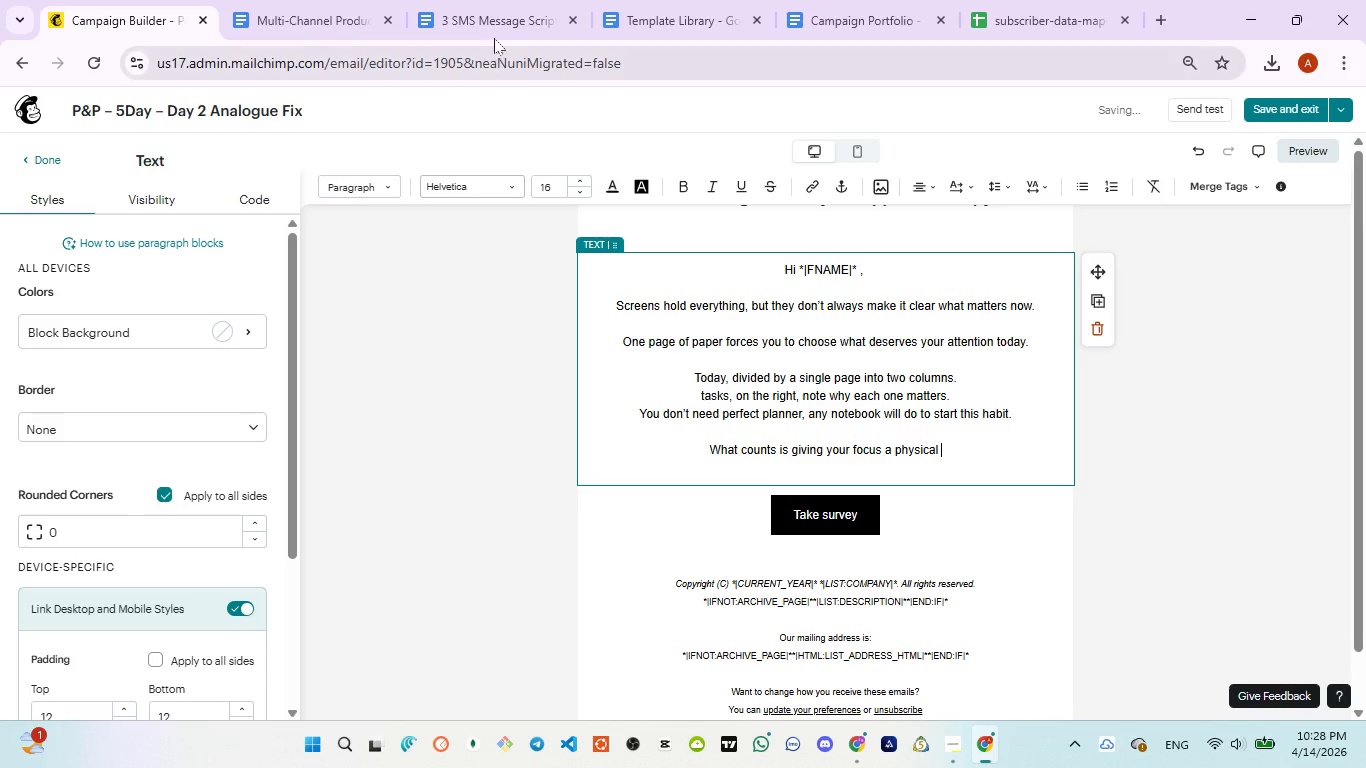 
left_click([494, 31])
 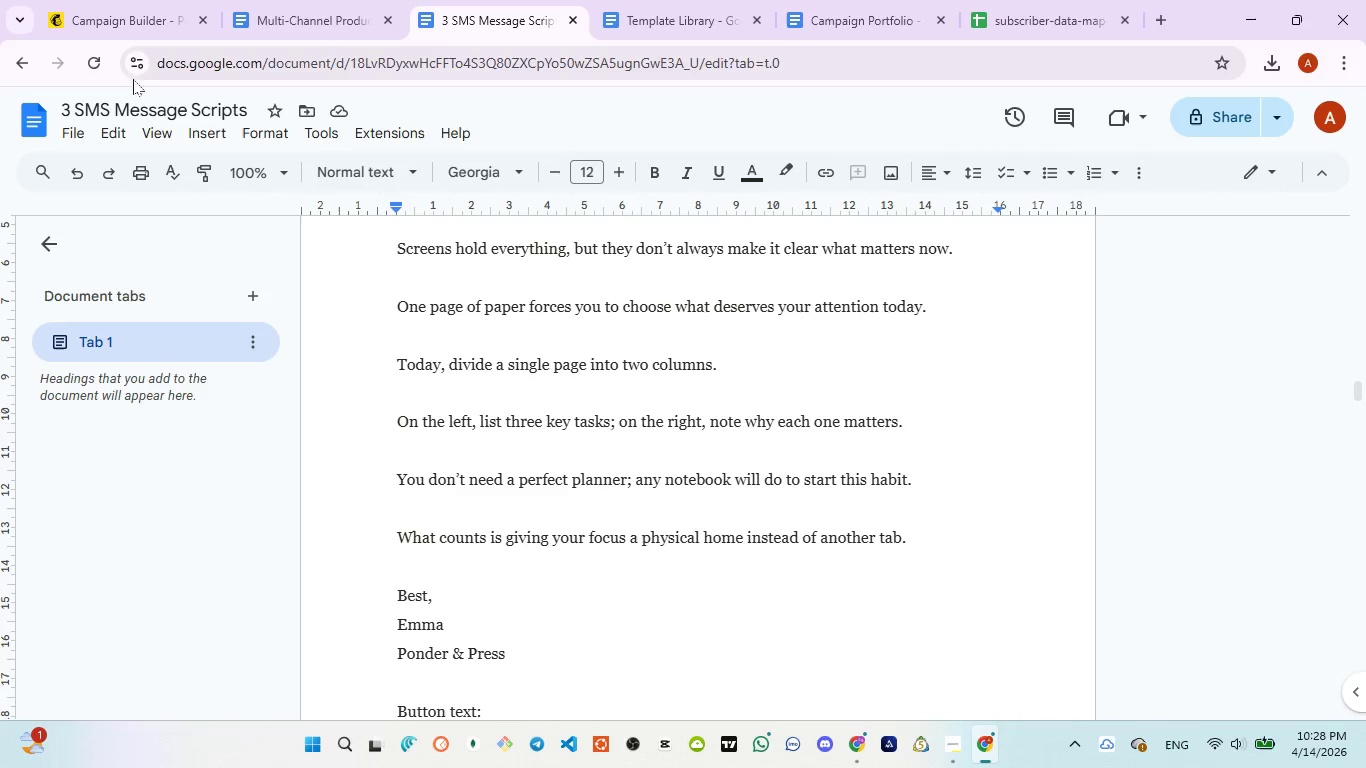 
wait(7.75)
 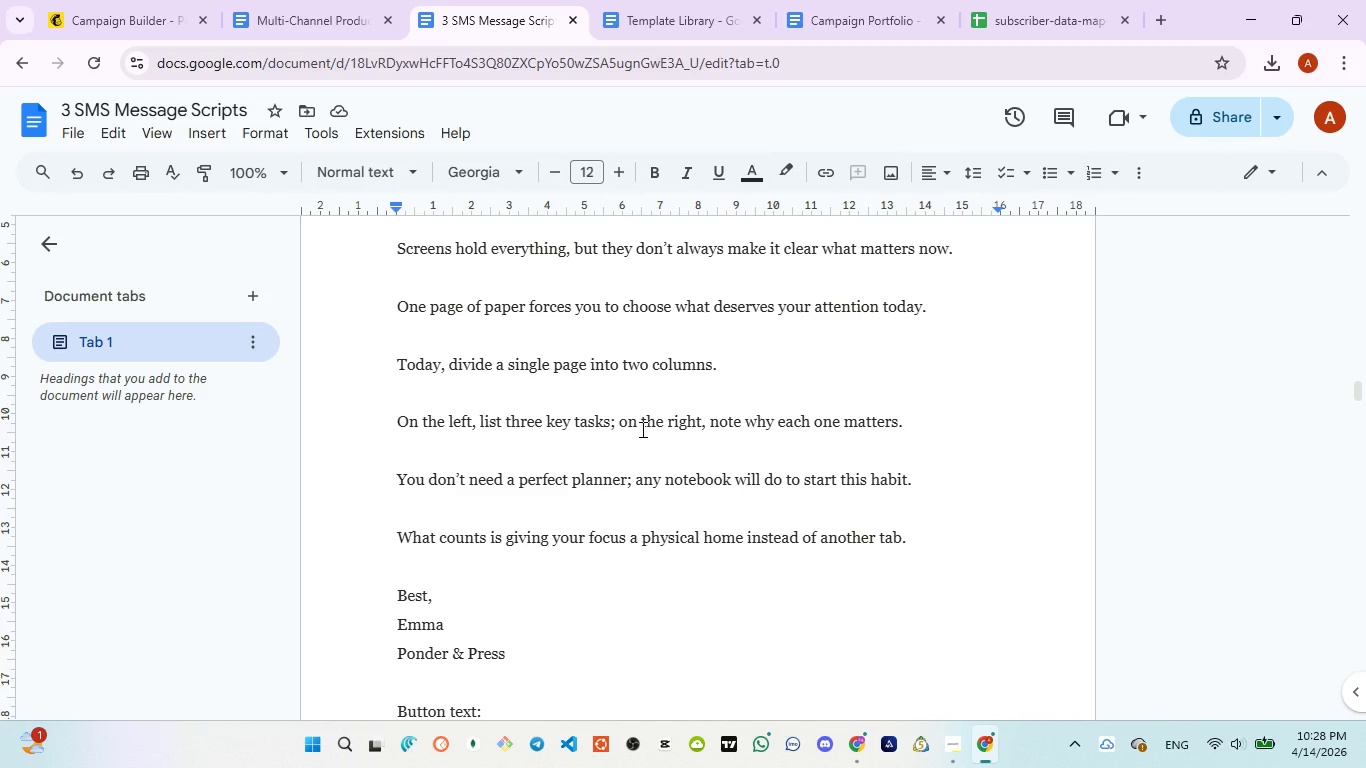 
left_click([121, 29])
 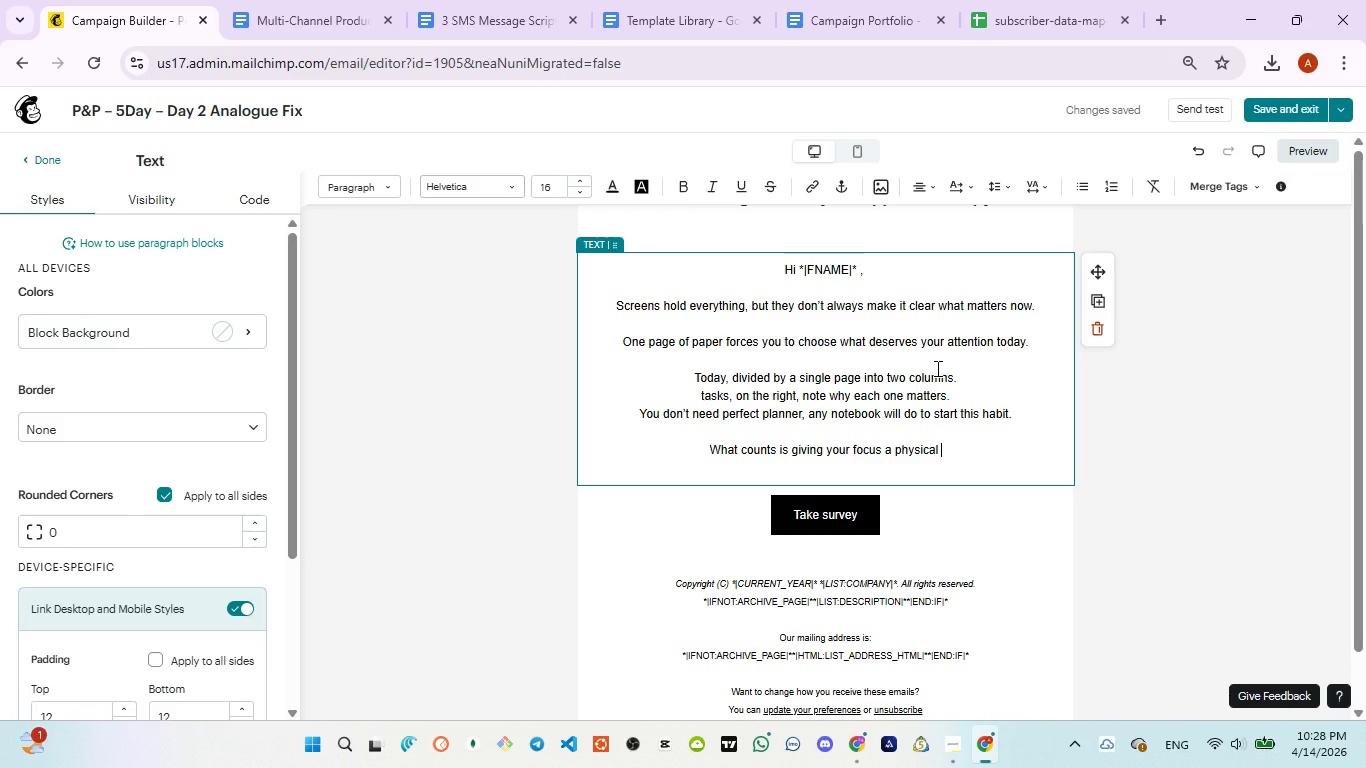 
type(home instead of another tab)
 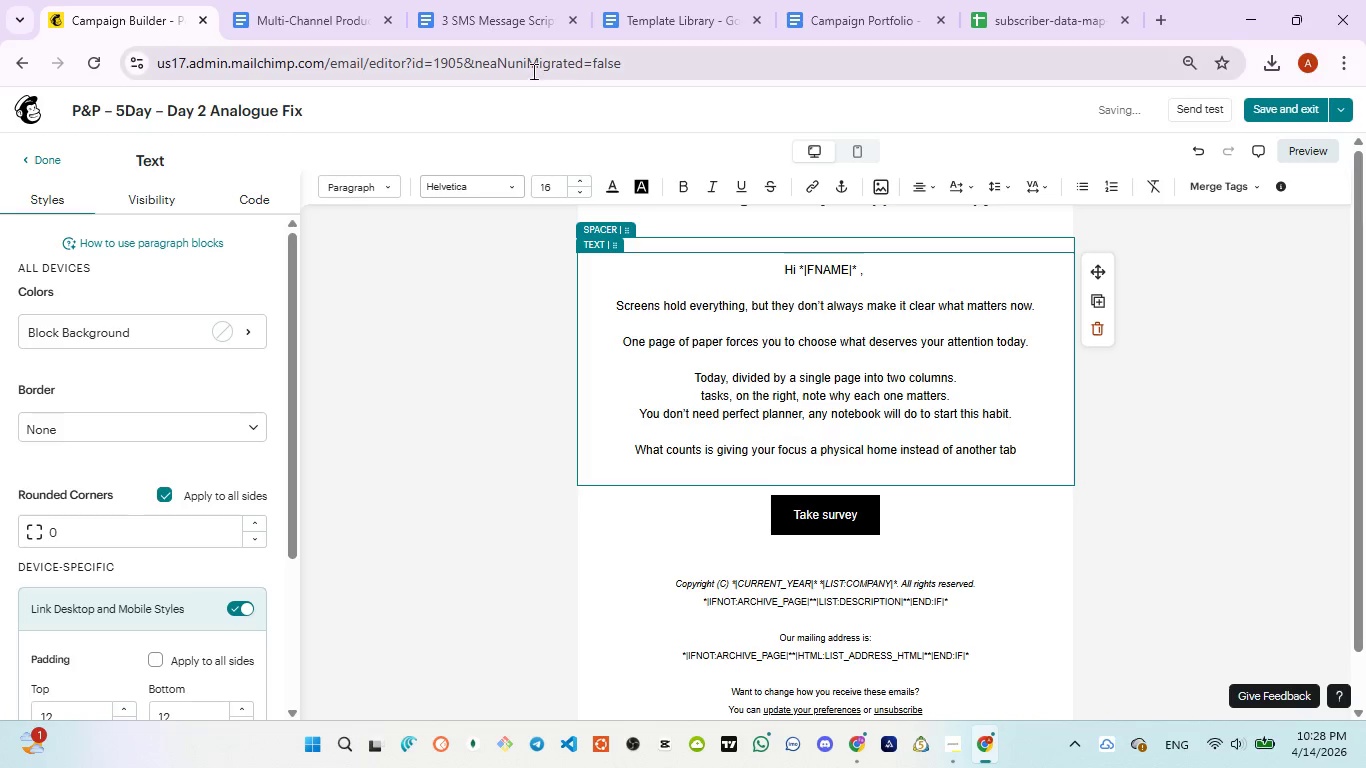 
left_click([494, 33])
 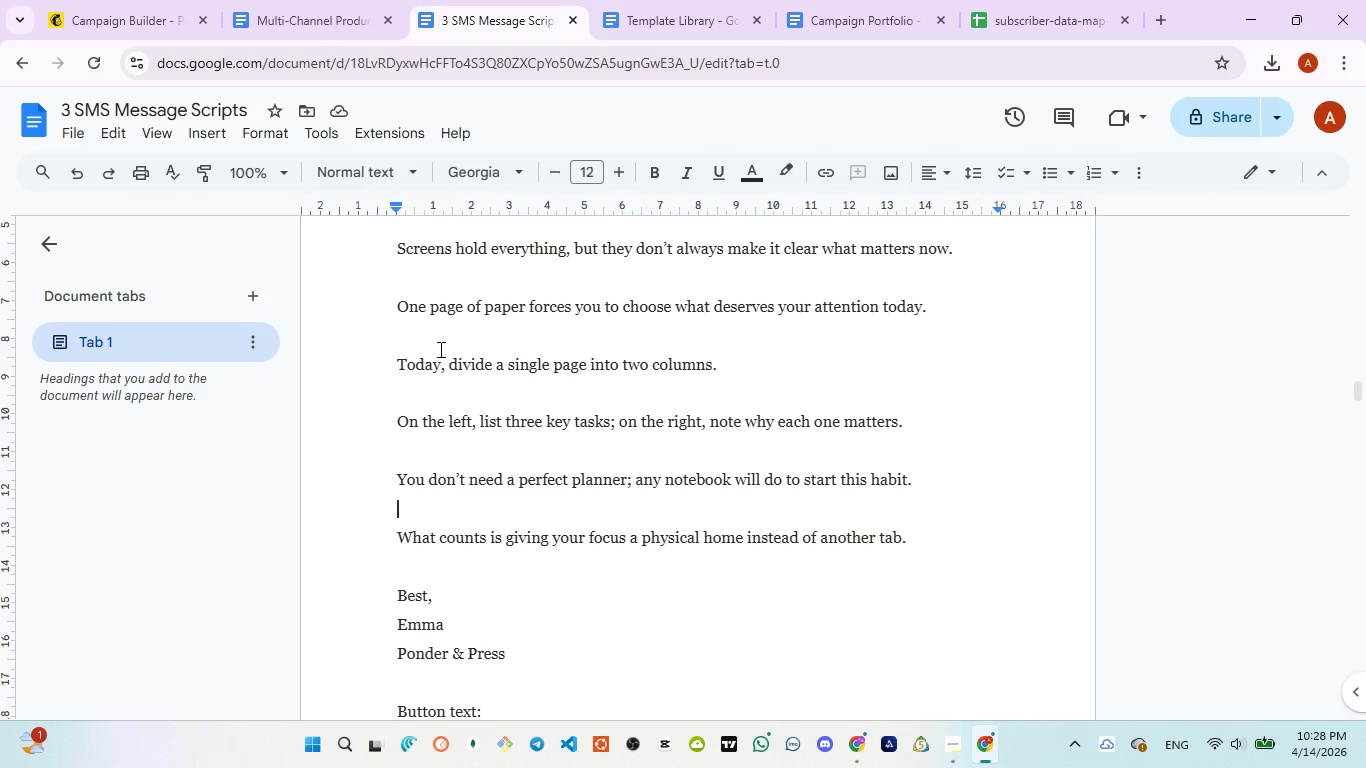 
wait(5.56)
 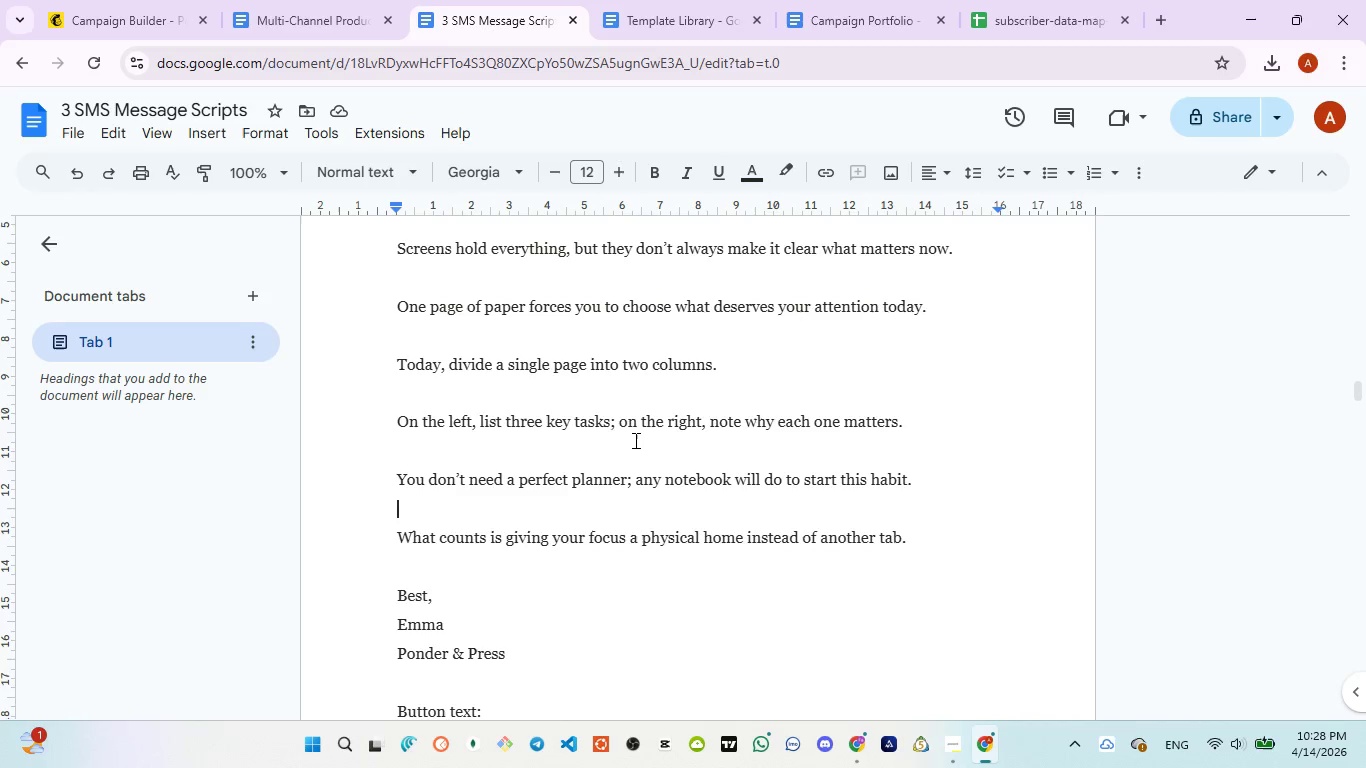 
left_click([128, 23])
 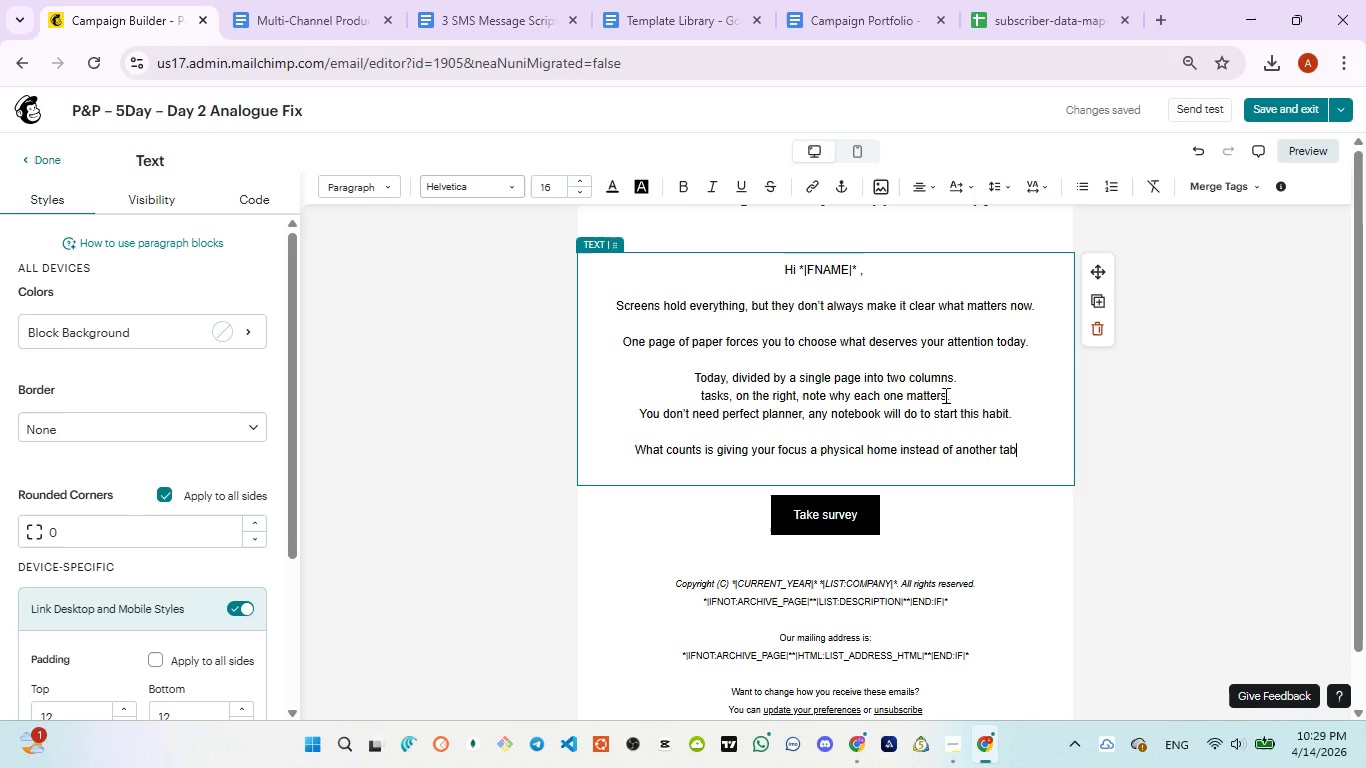 
key(Period)
 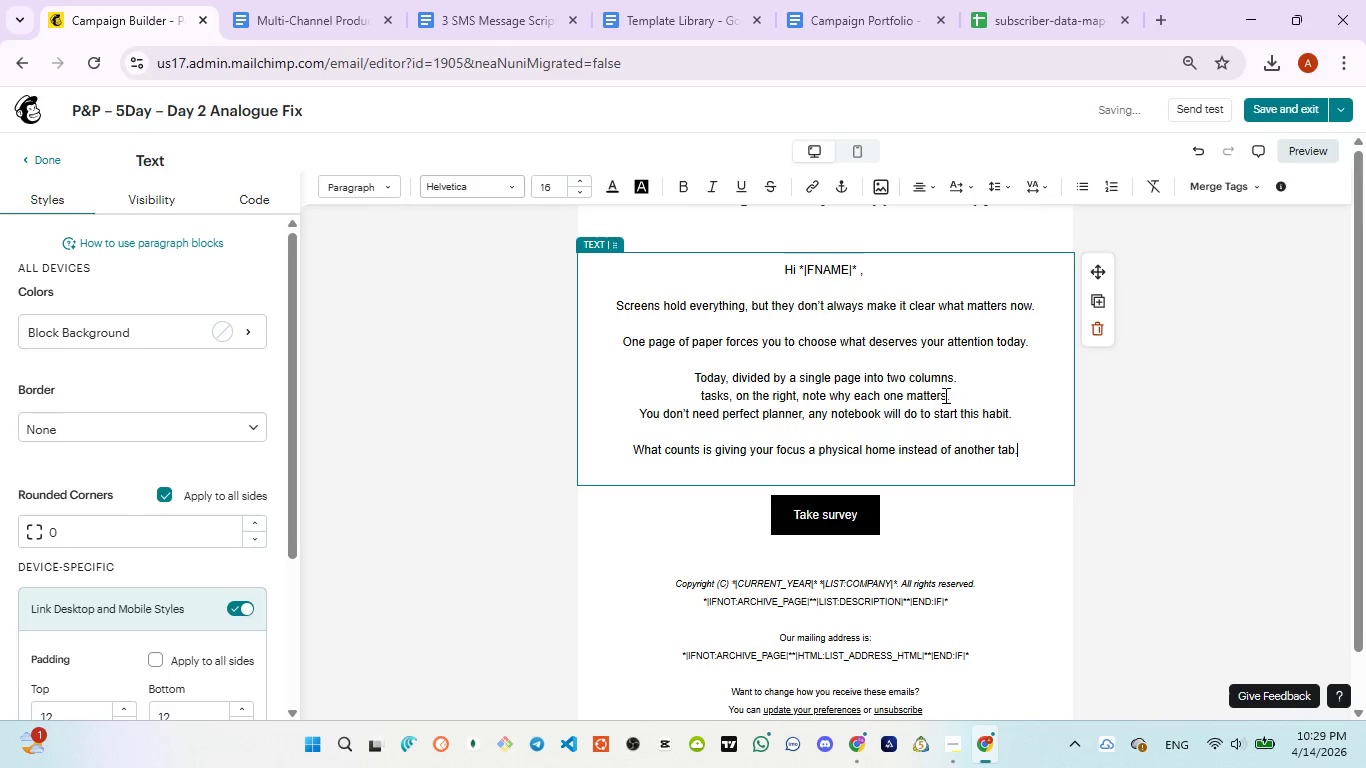 
key(Enter)
 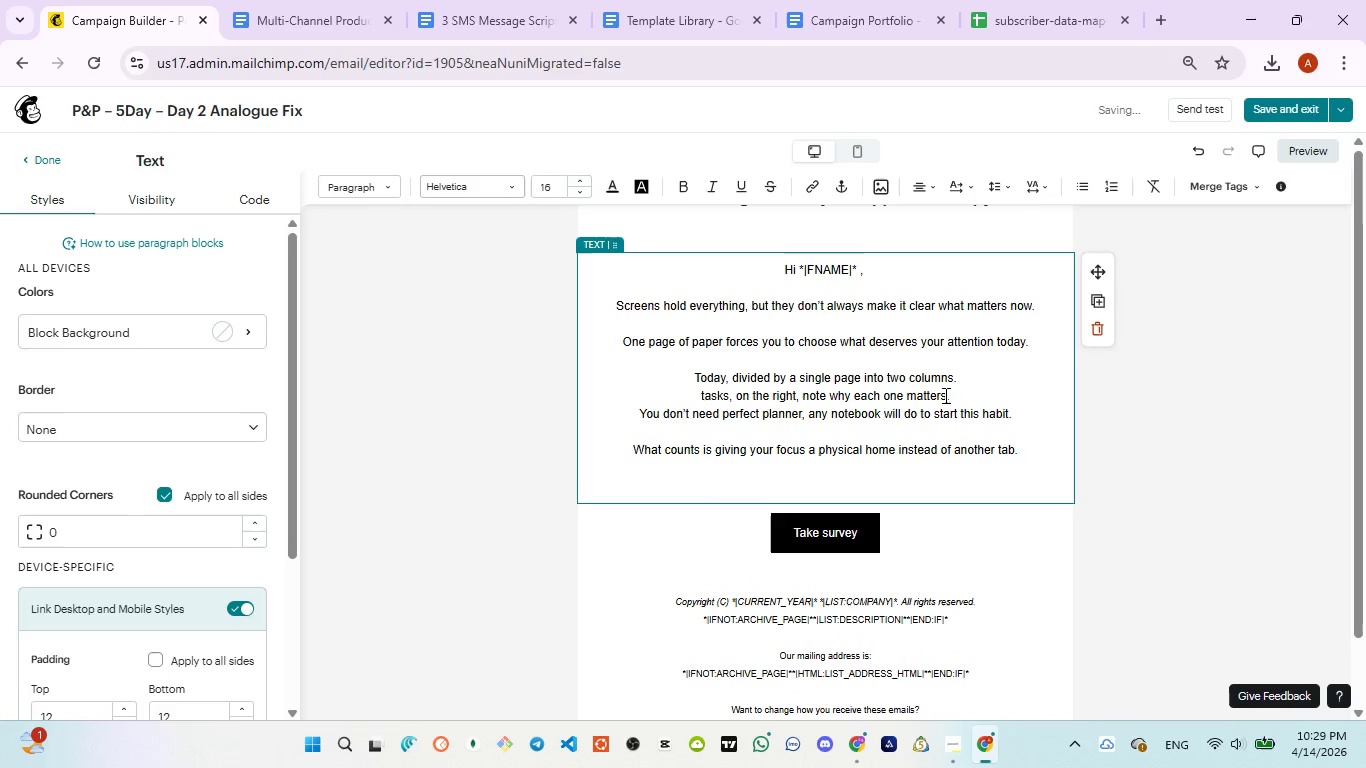 
key(Enter)
 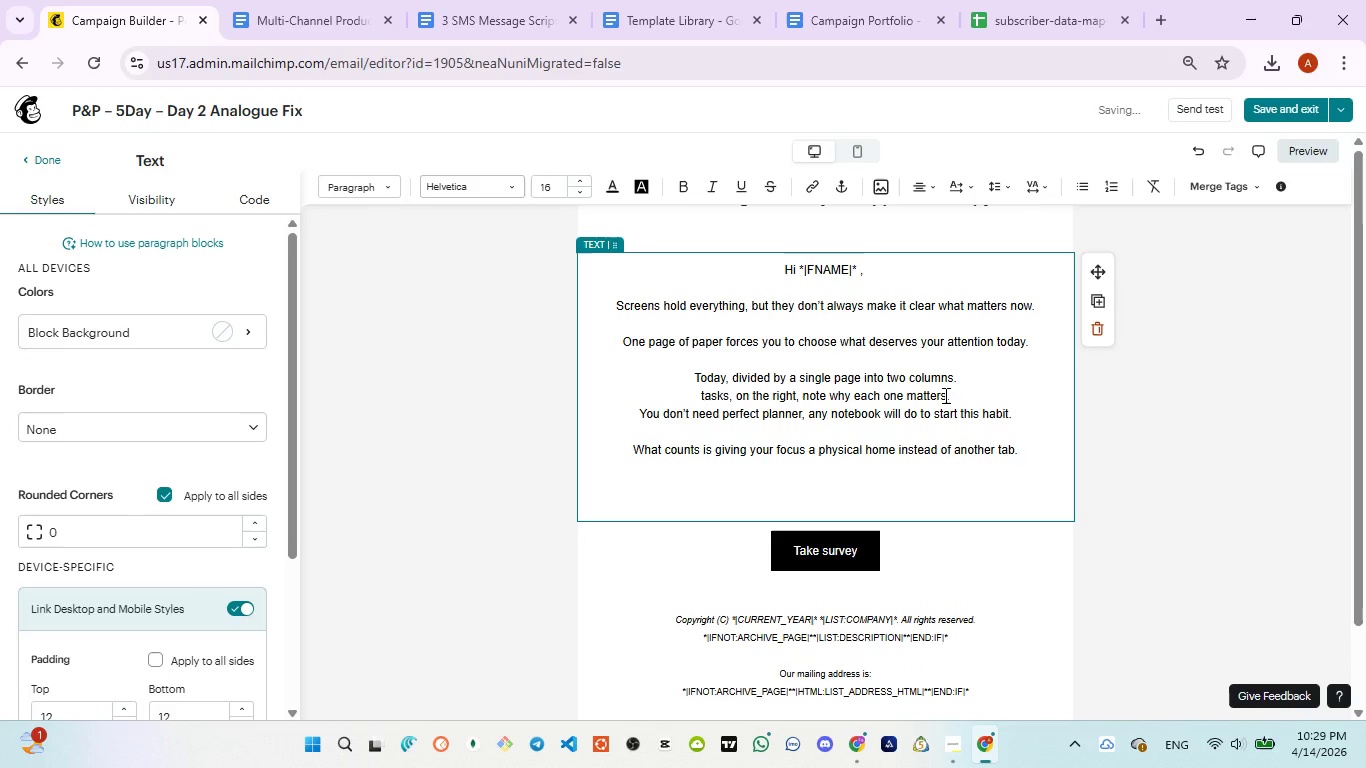 
type(Best, )
 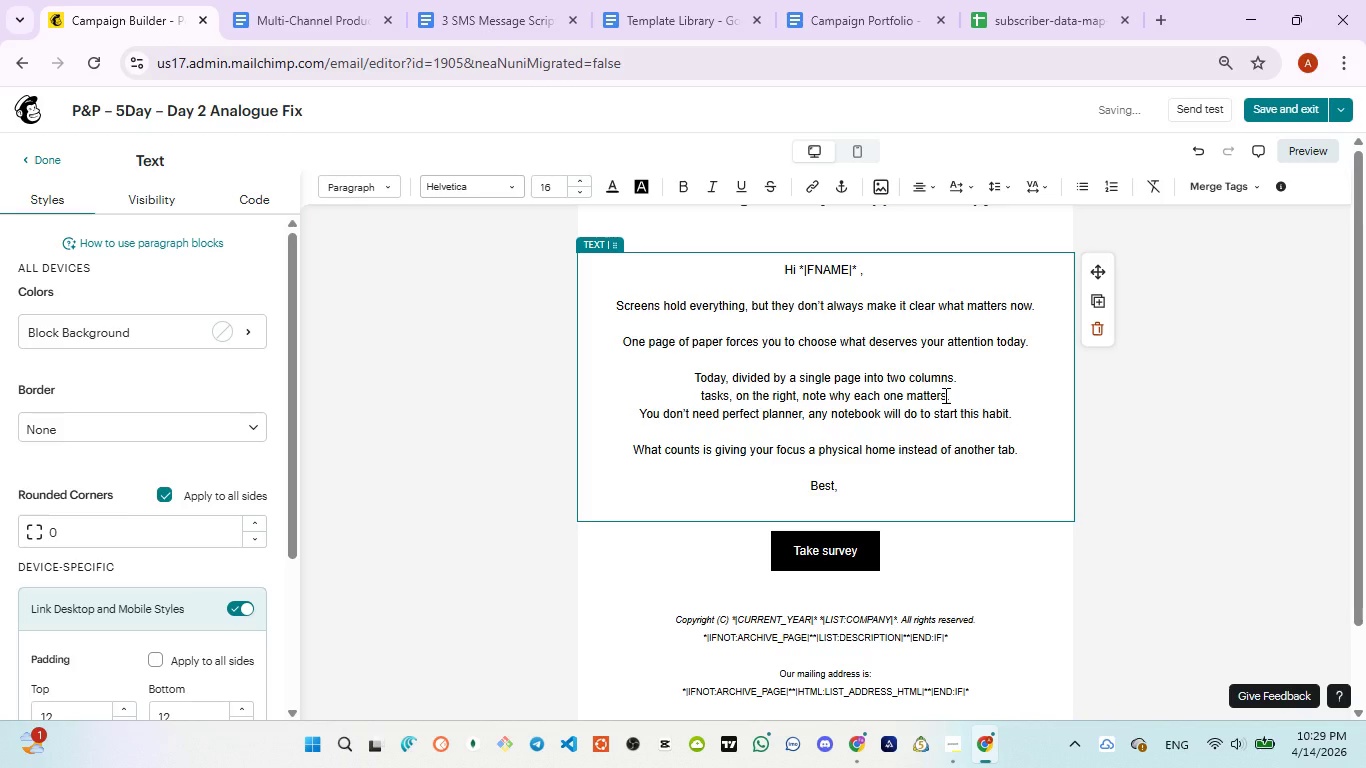 
key(Enter)
 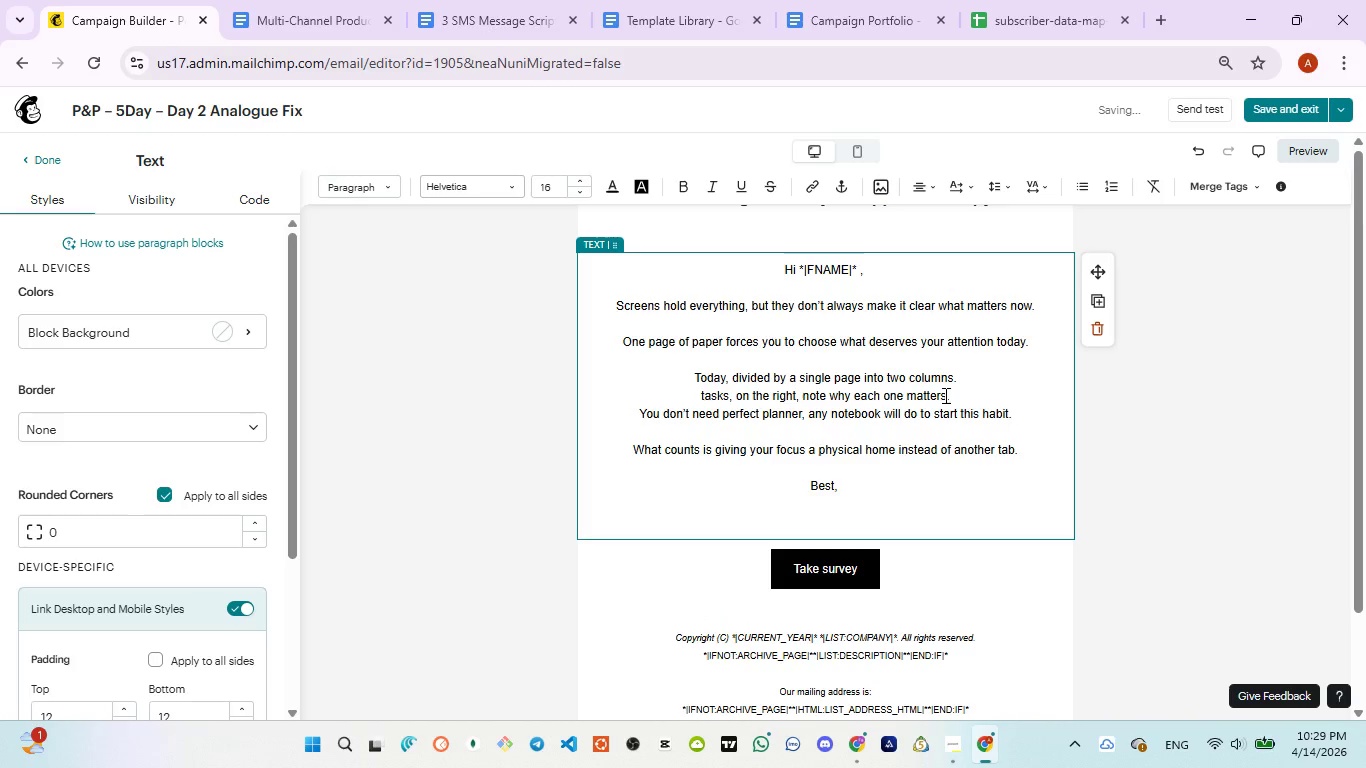 
type(Emma)
 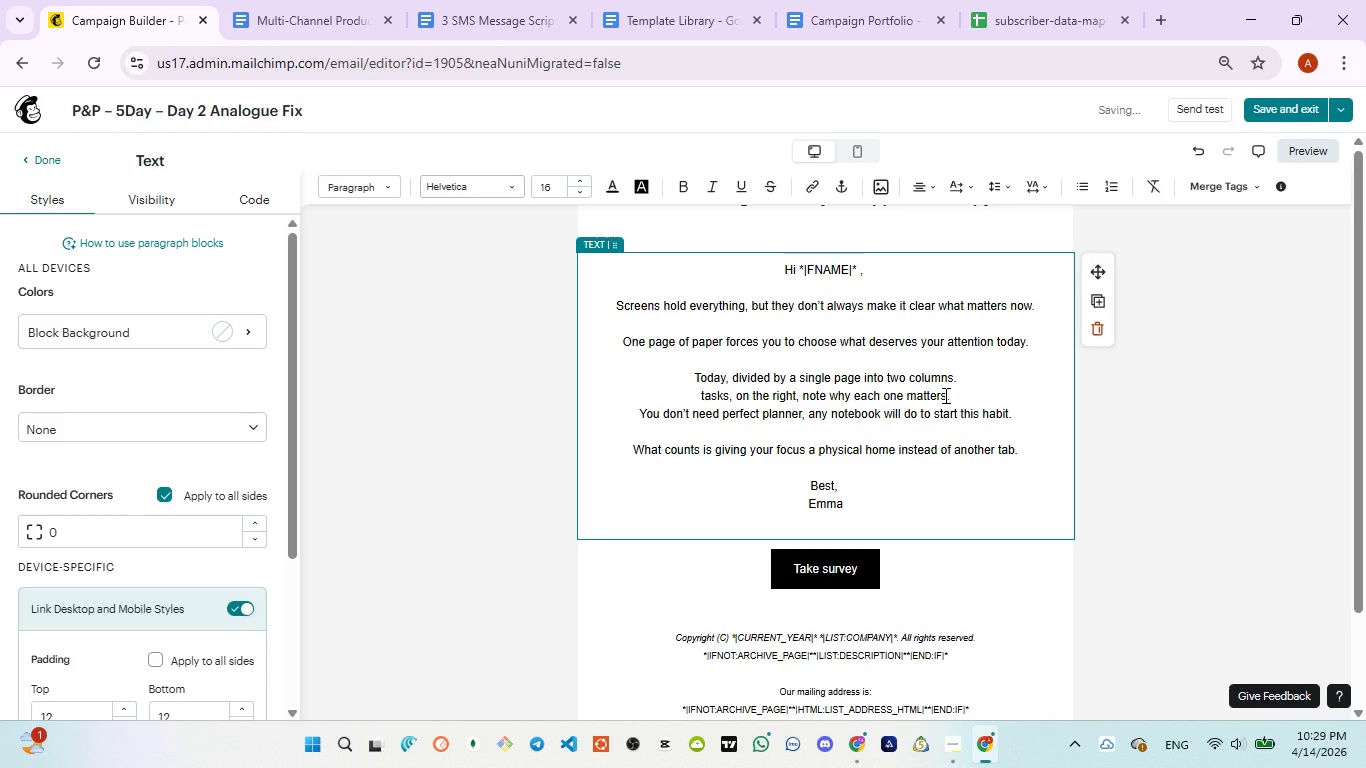 
key(Enter)
 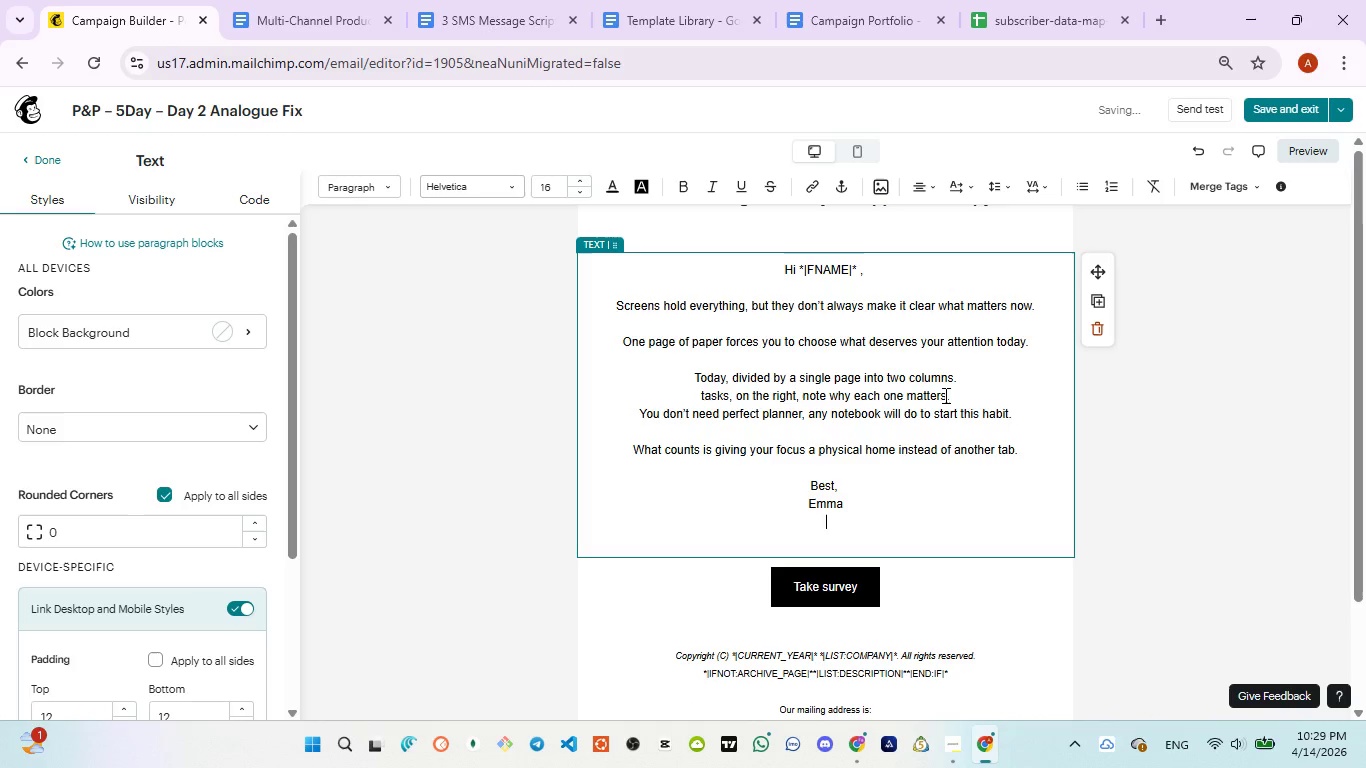 
type(Ponder & Press)
 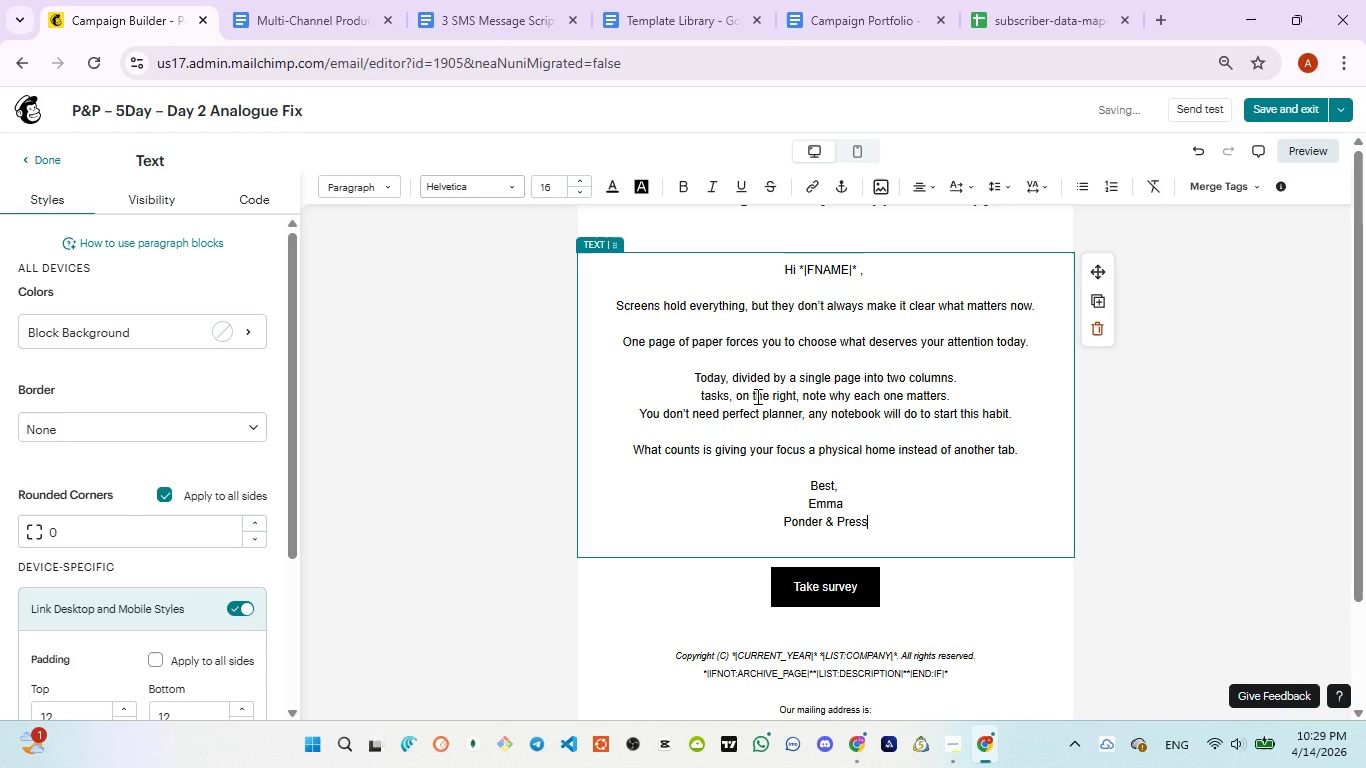 
left_click([442, 0])
 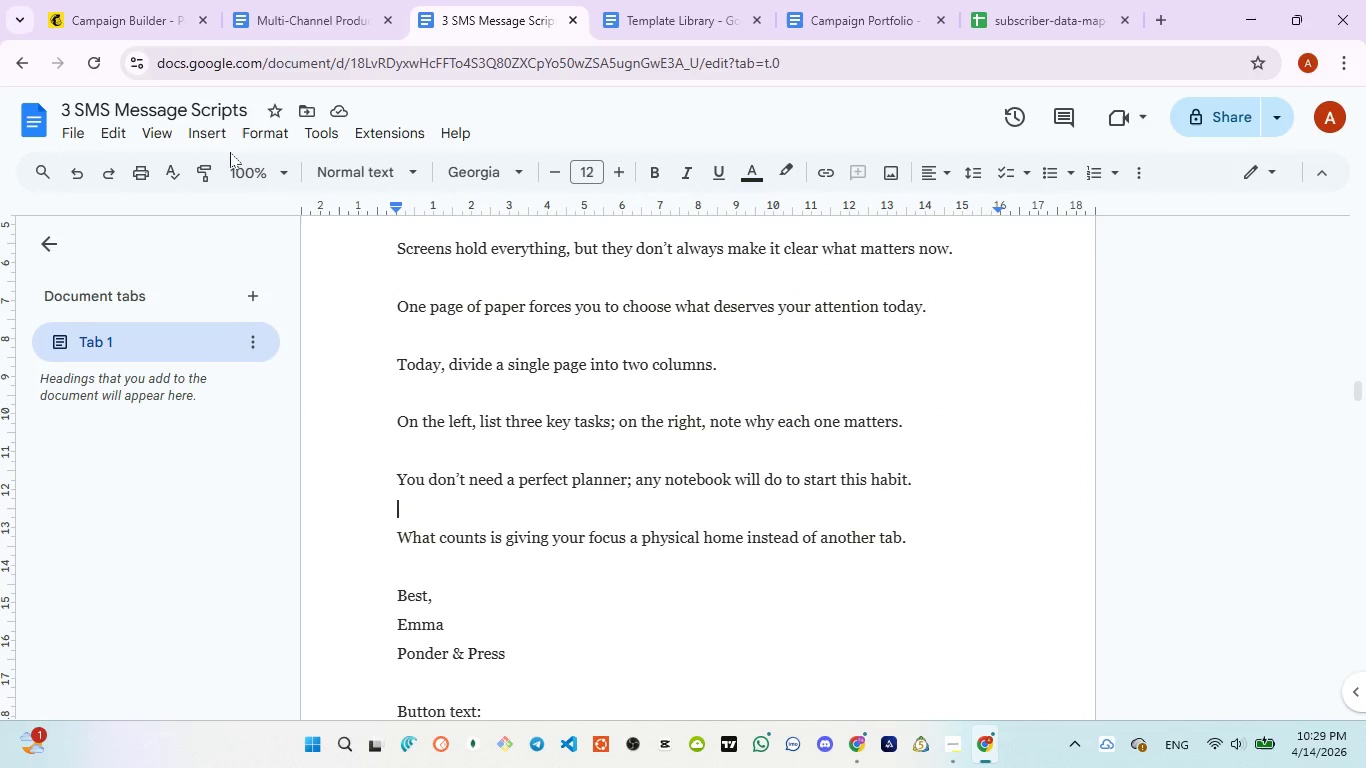 
left_click([66, 20])
 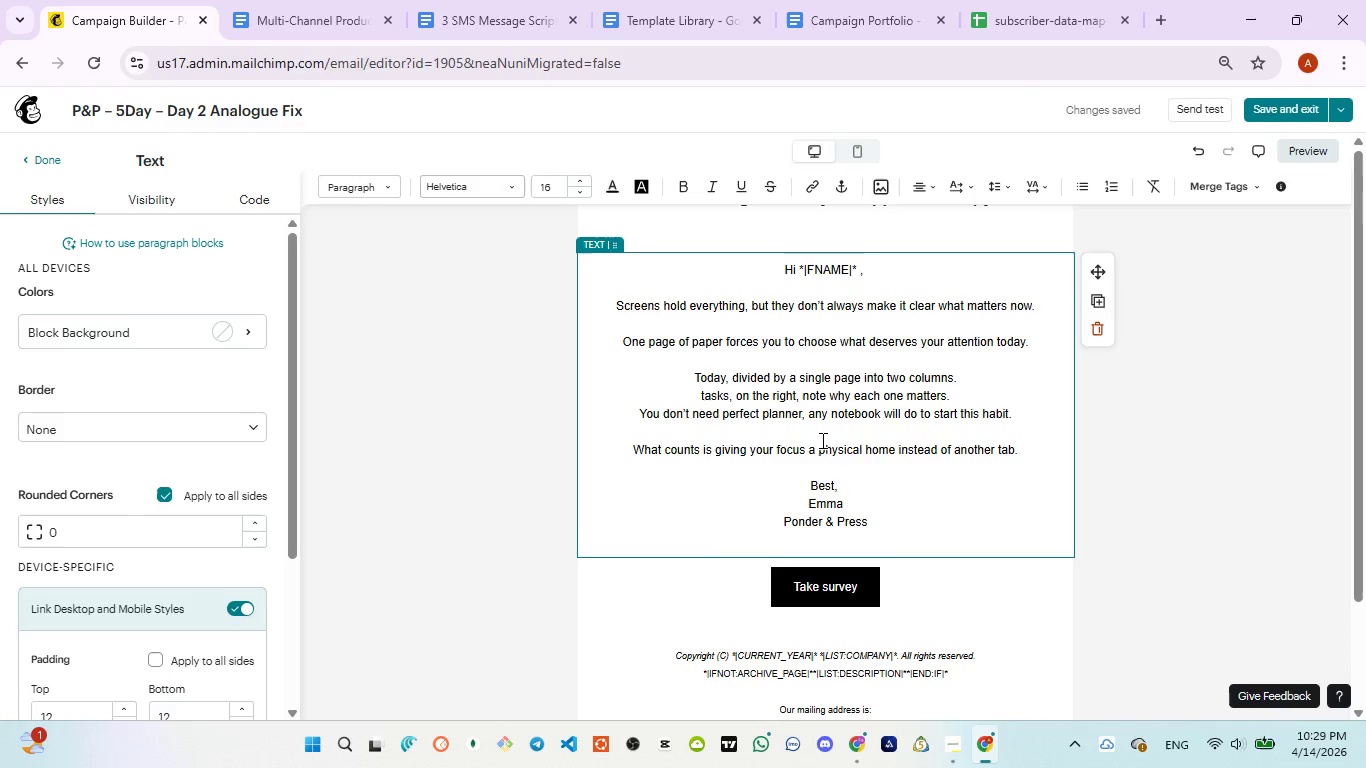 
left_click([821, 440])
 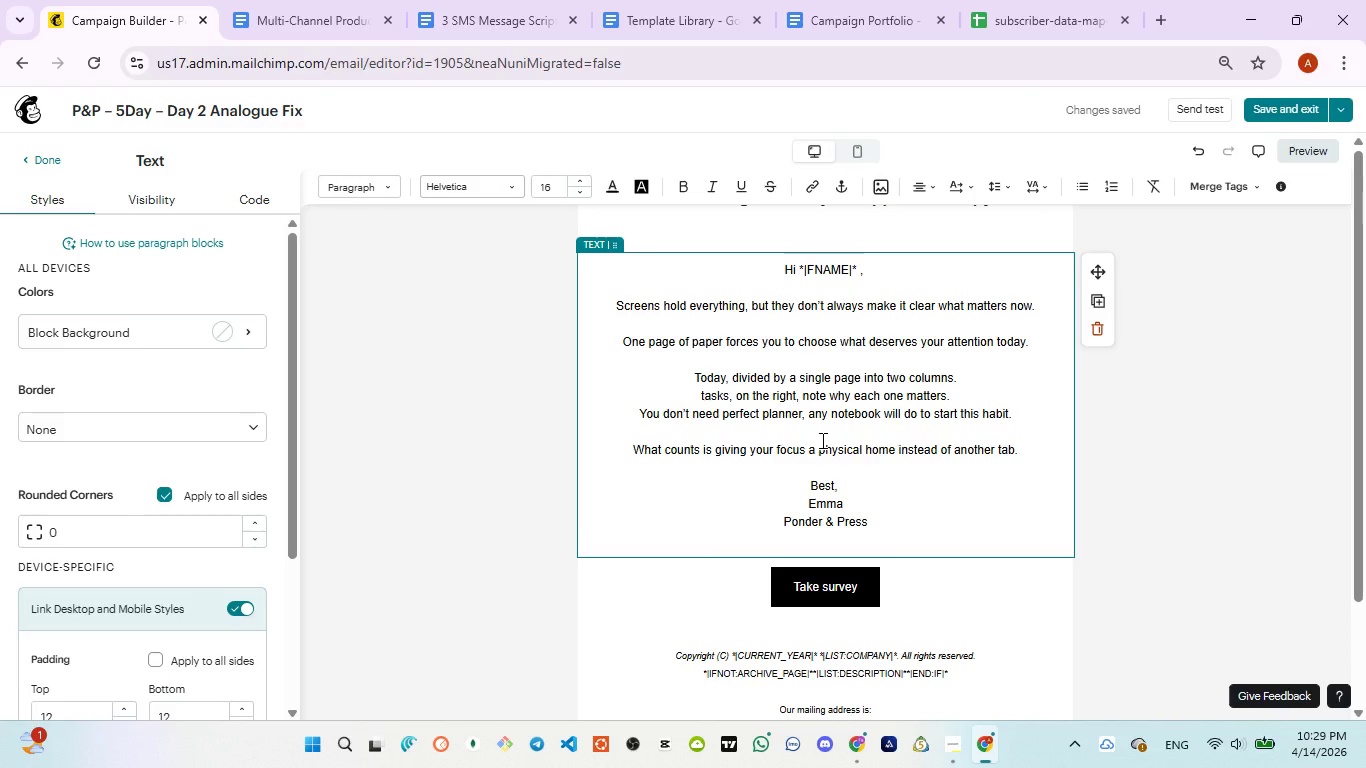 
key(Control+A)
 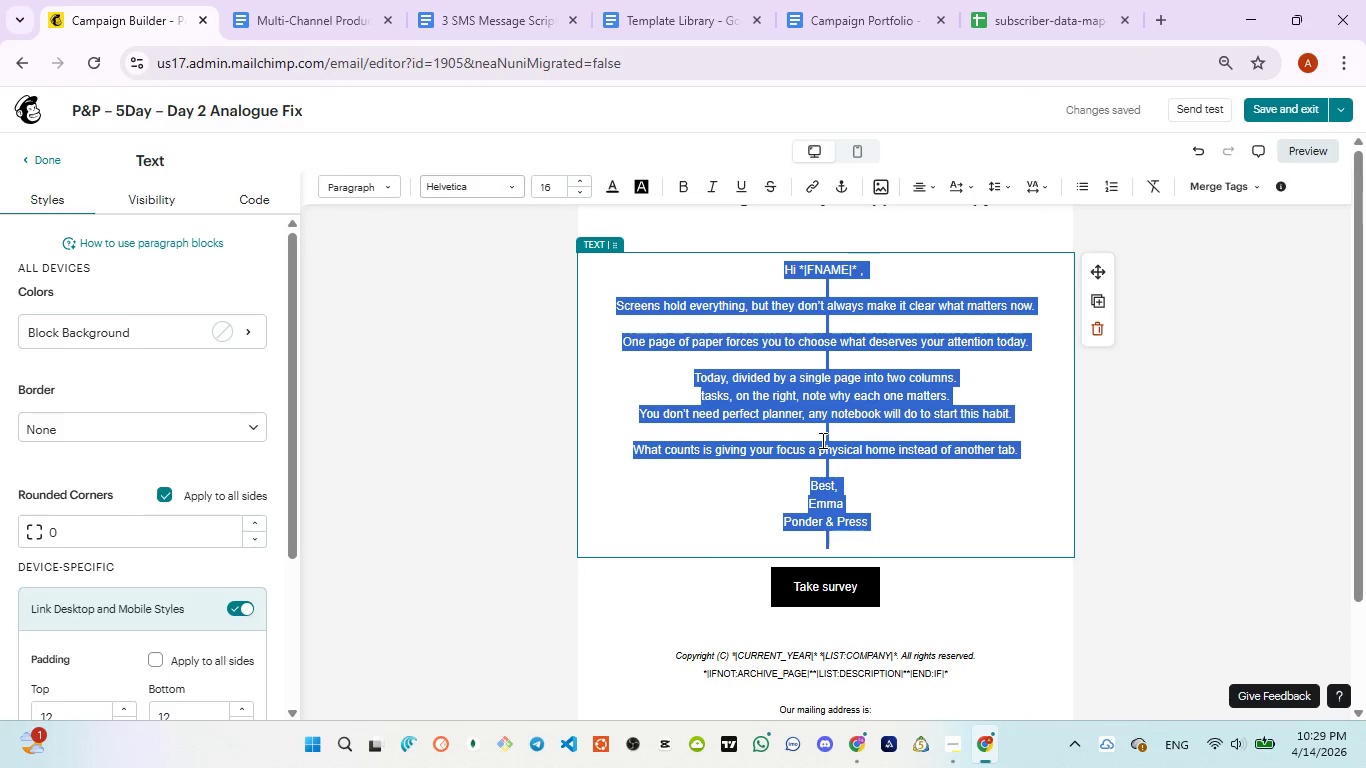 
key(Control+ControlLeft)
 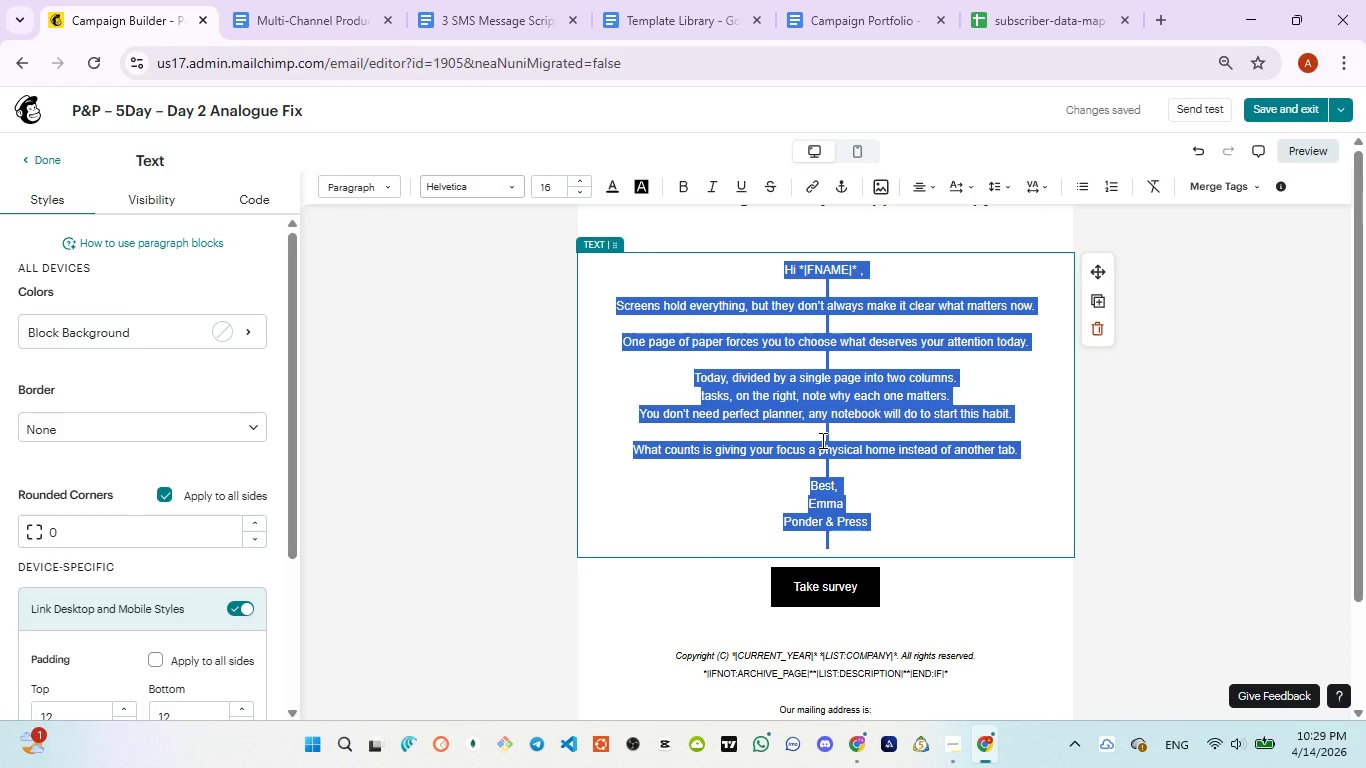 
key(Control+V)
 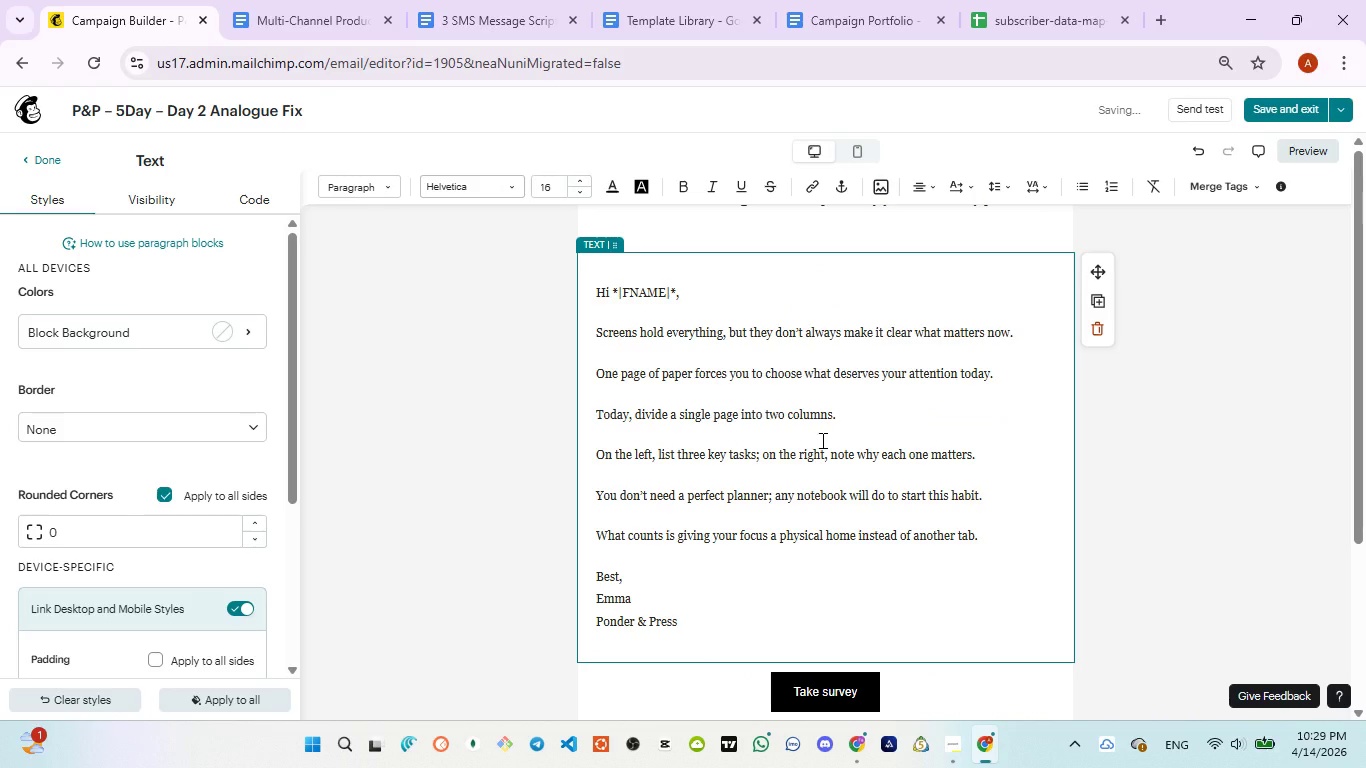 
key(Control+A)
 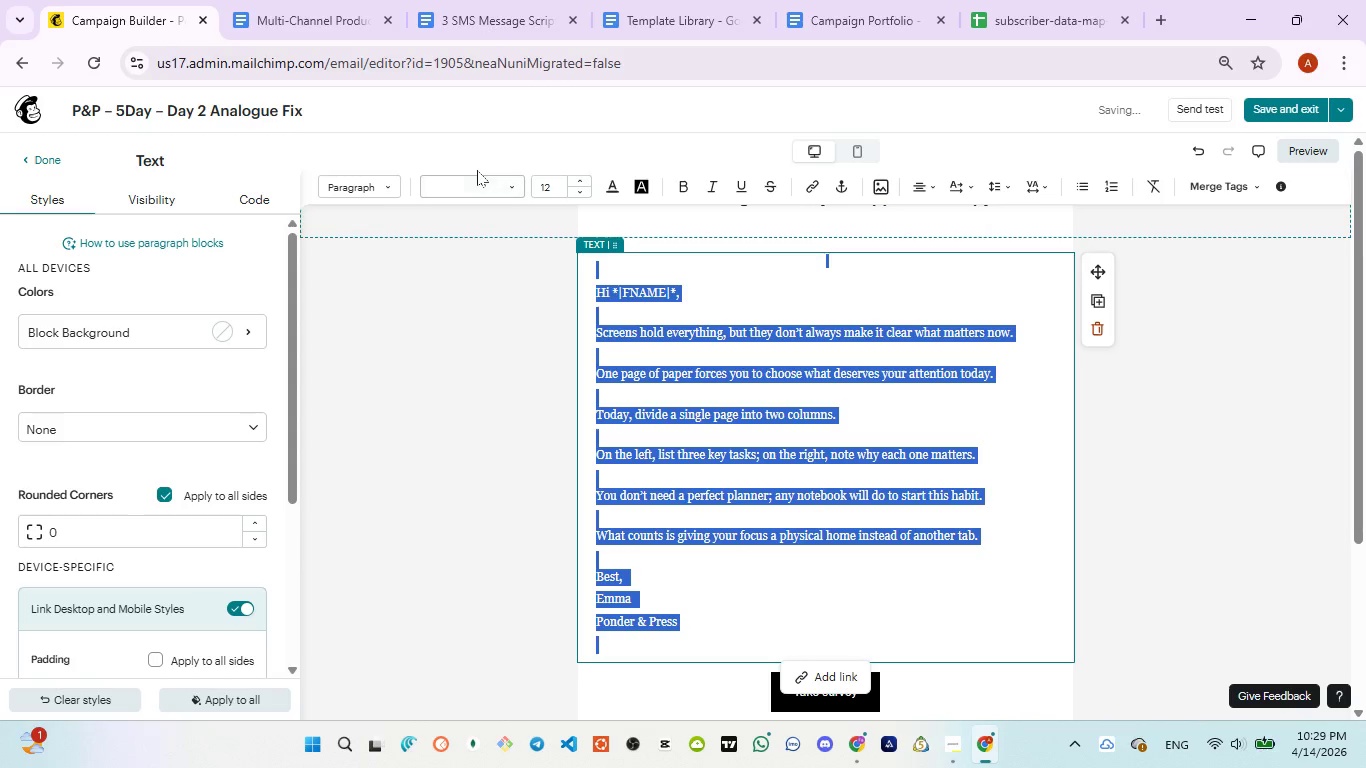 
left_click_drag(start_coordinate=[477, 170], to_coordinate=[477, 184])
 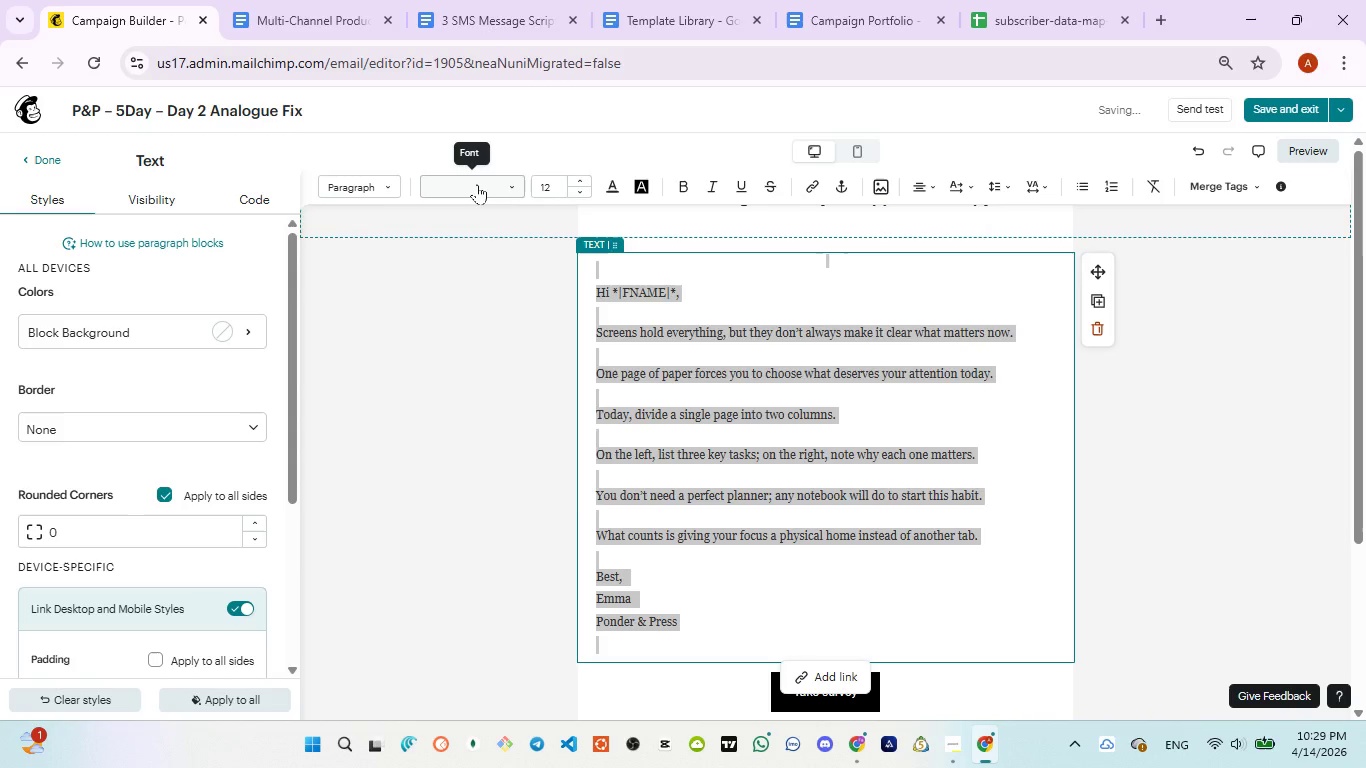 
left_click([477, 184])
 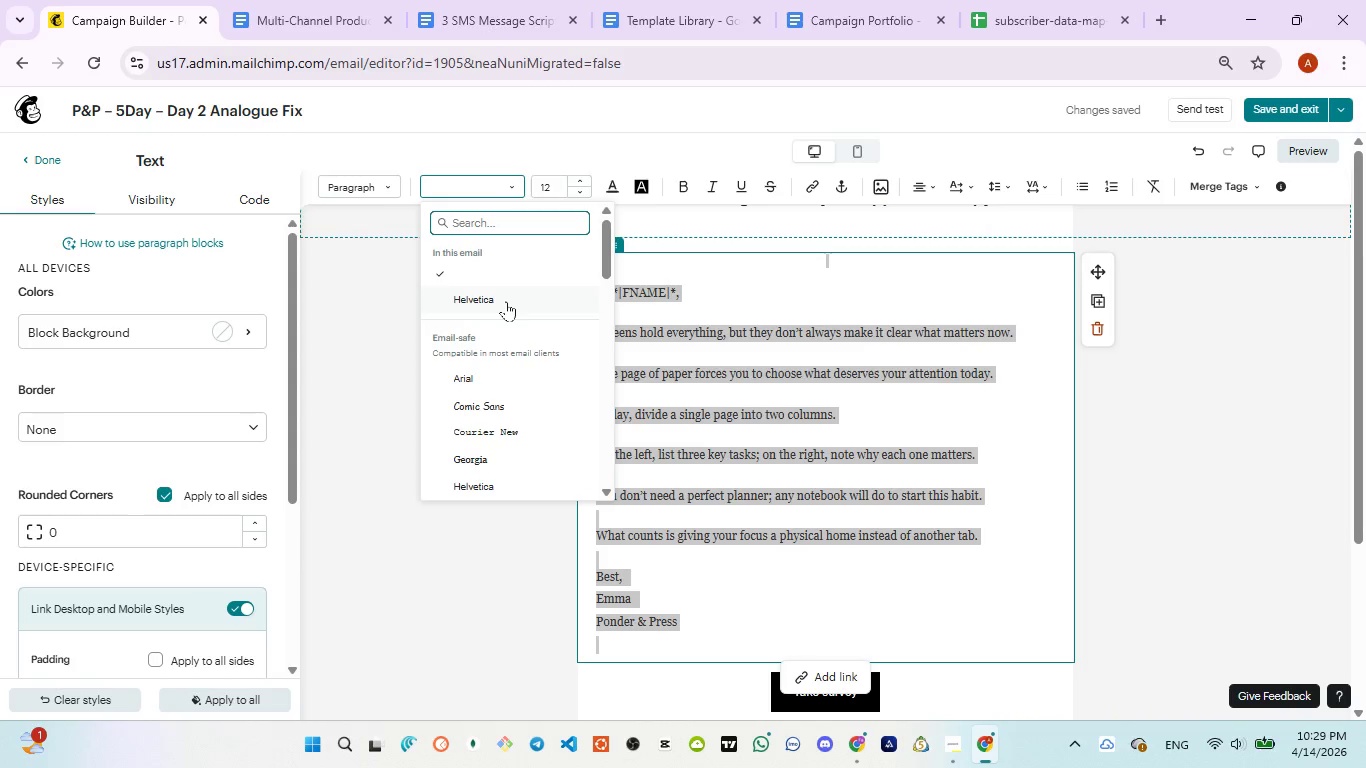 
left_click([506, 301])
 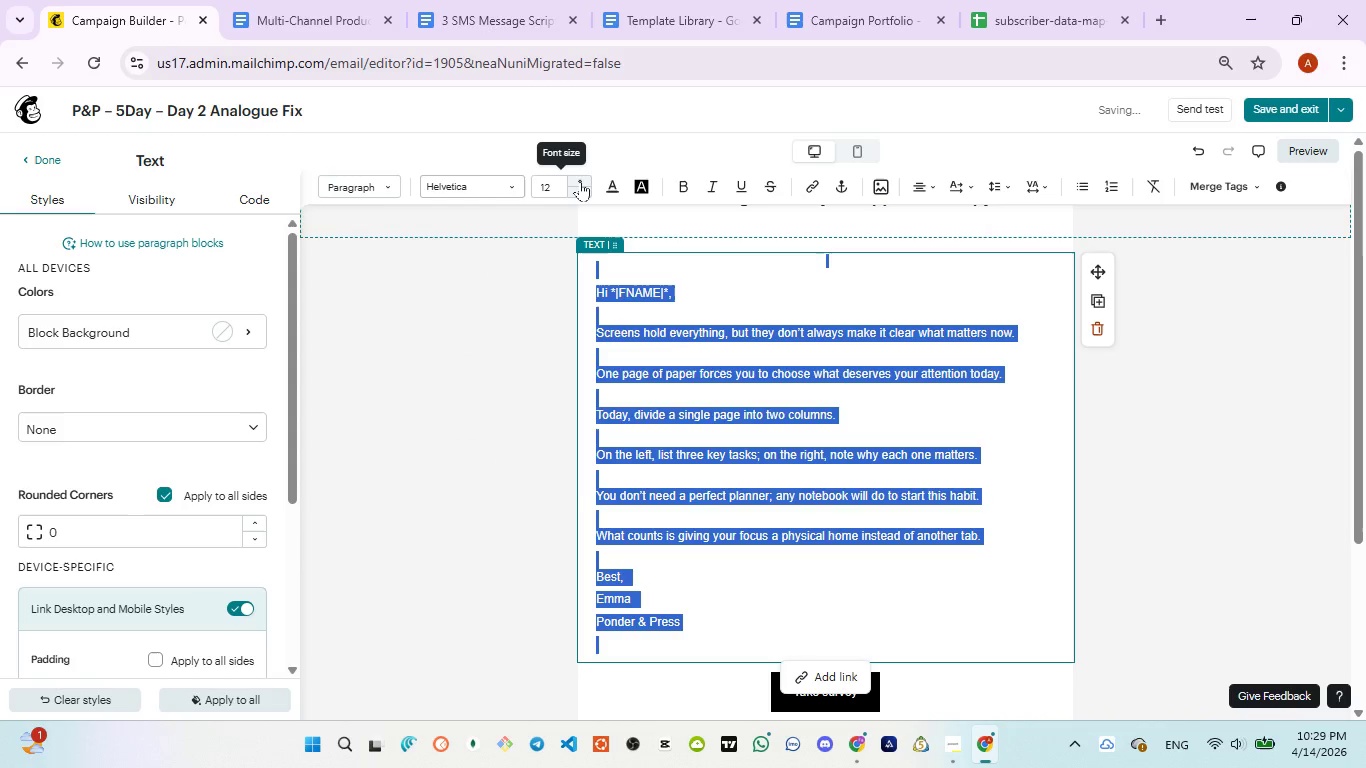 
left_click([580, 181])
 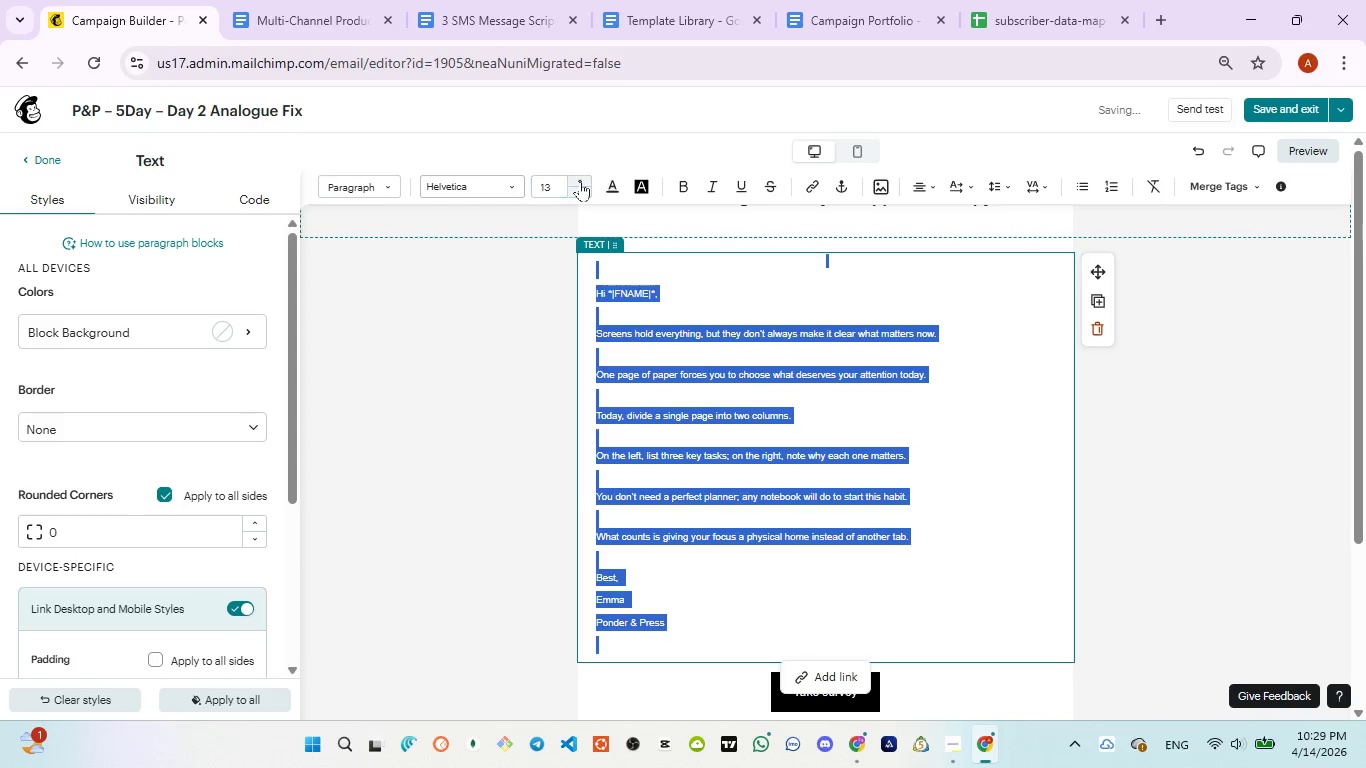 
left_click([580, 181])
 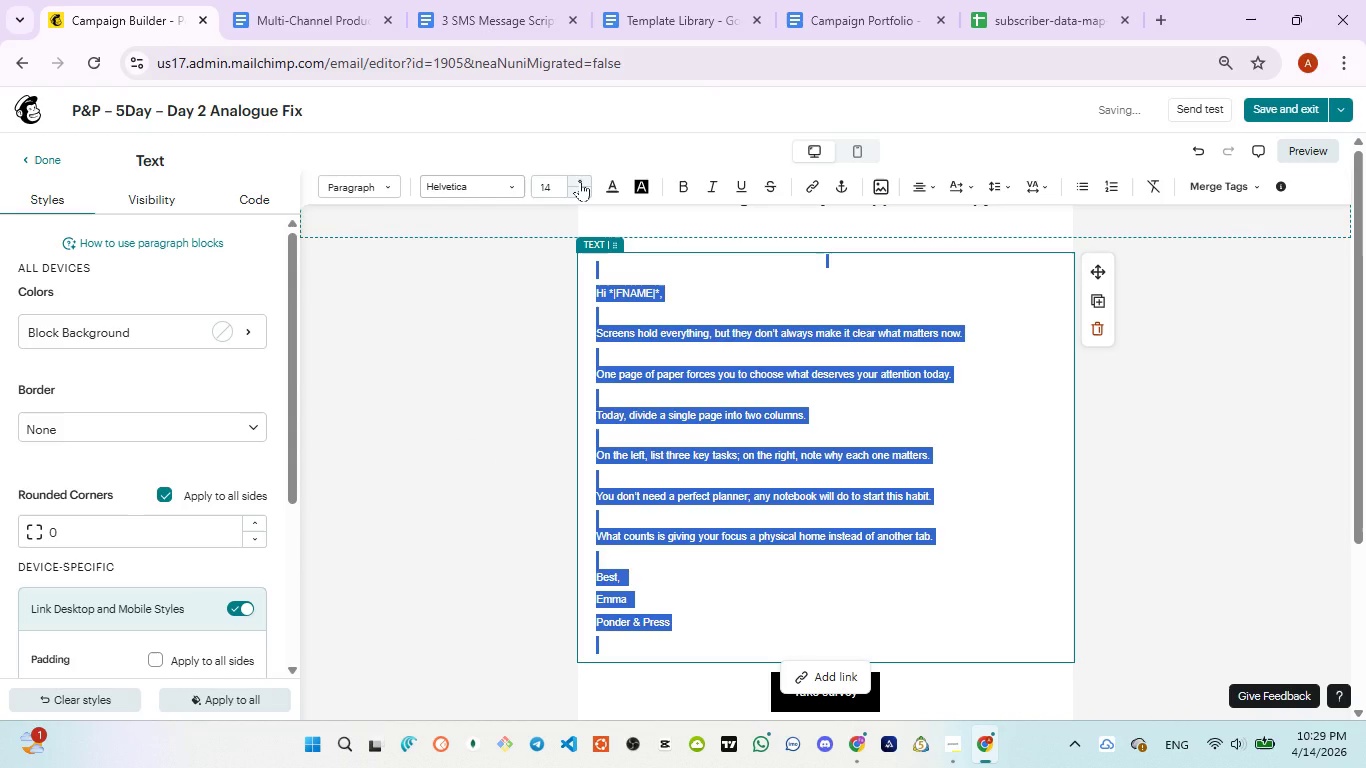 
left_click([580, 181])
 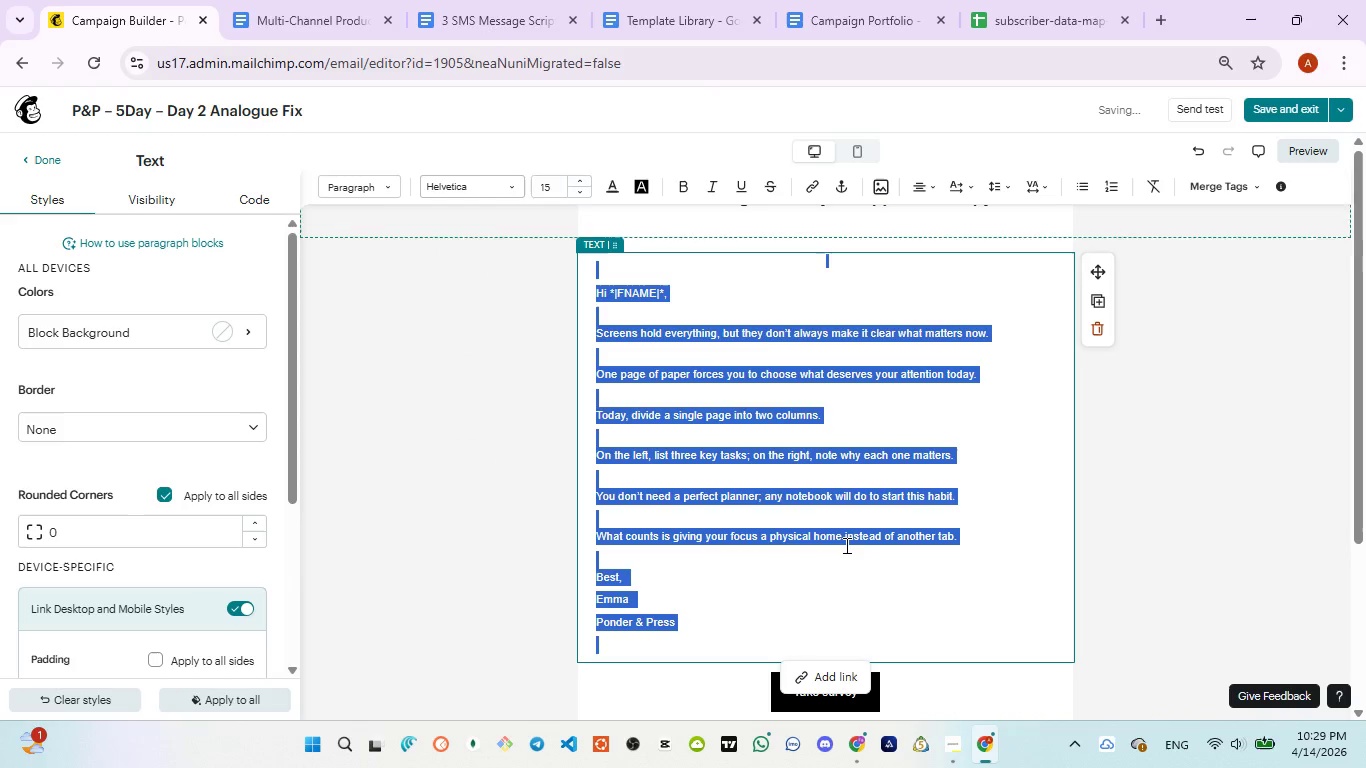 
left_click([845, 546])
 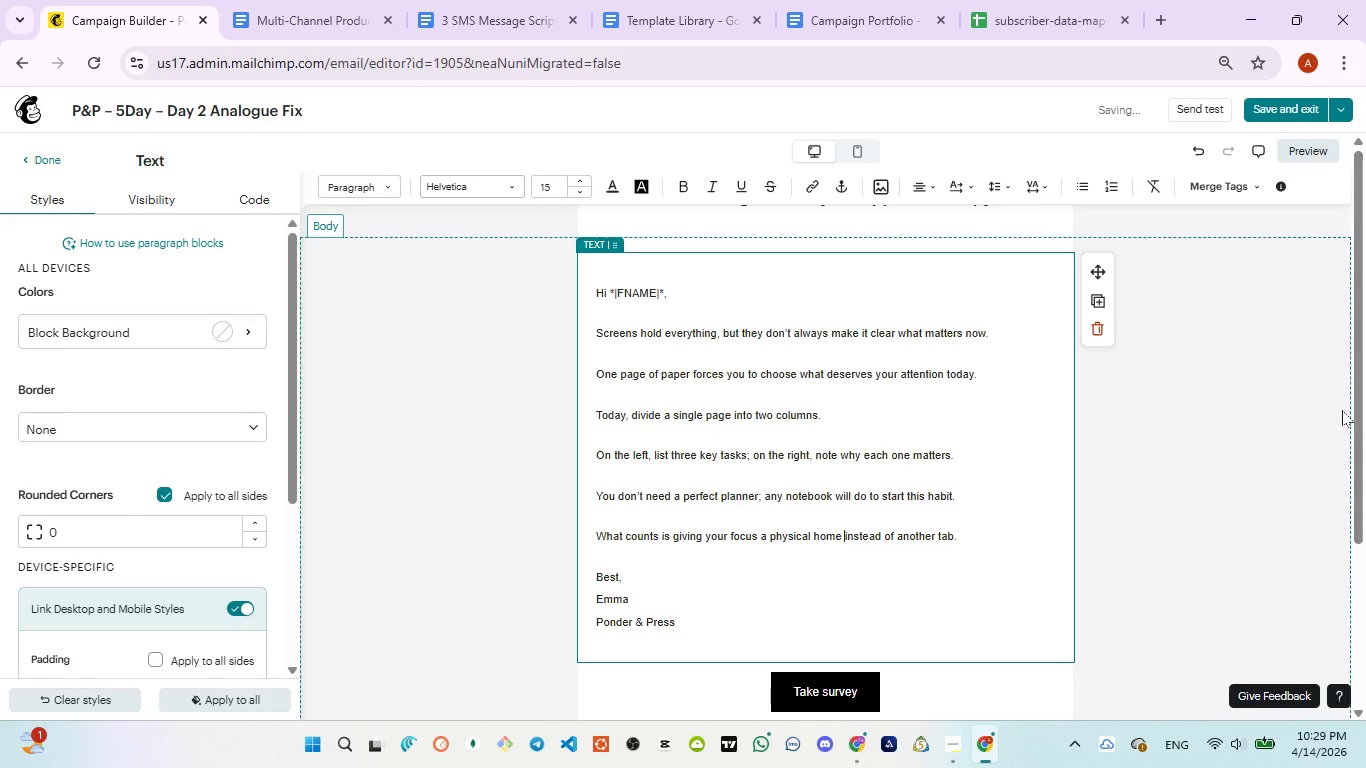 
left_click_drag(start_coordinate=[1360, 415], to_coordinate=[1348, 337])
 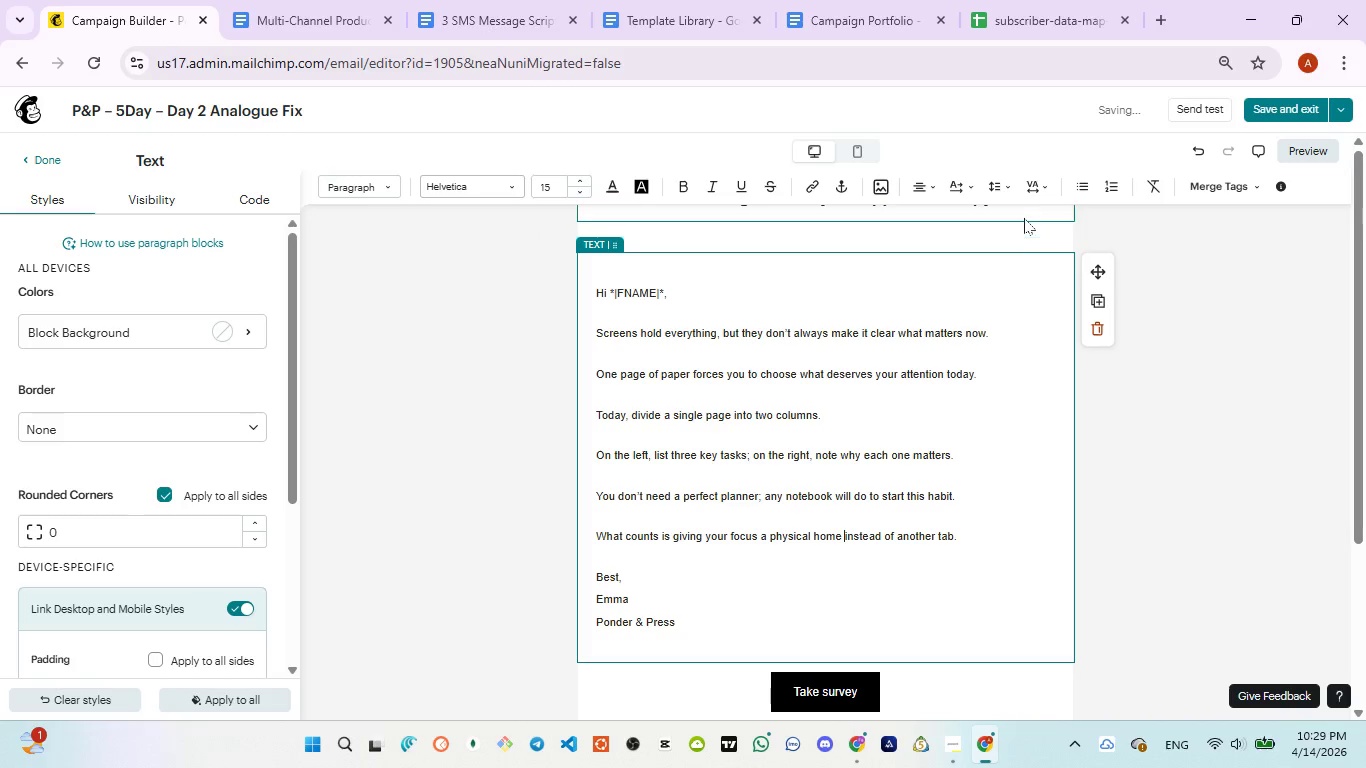 
left_click([1024, 218])
 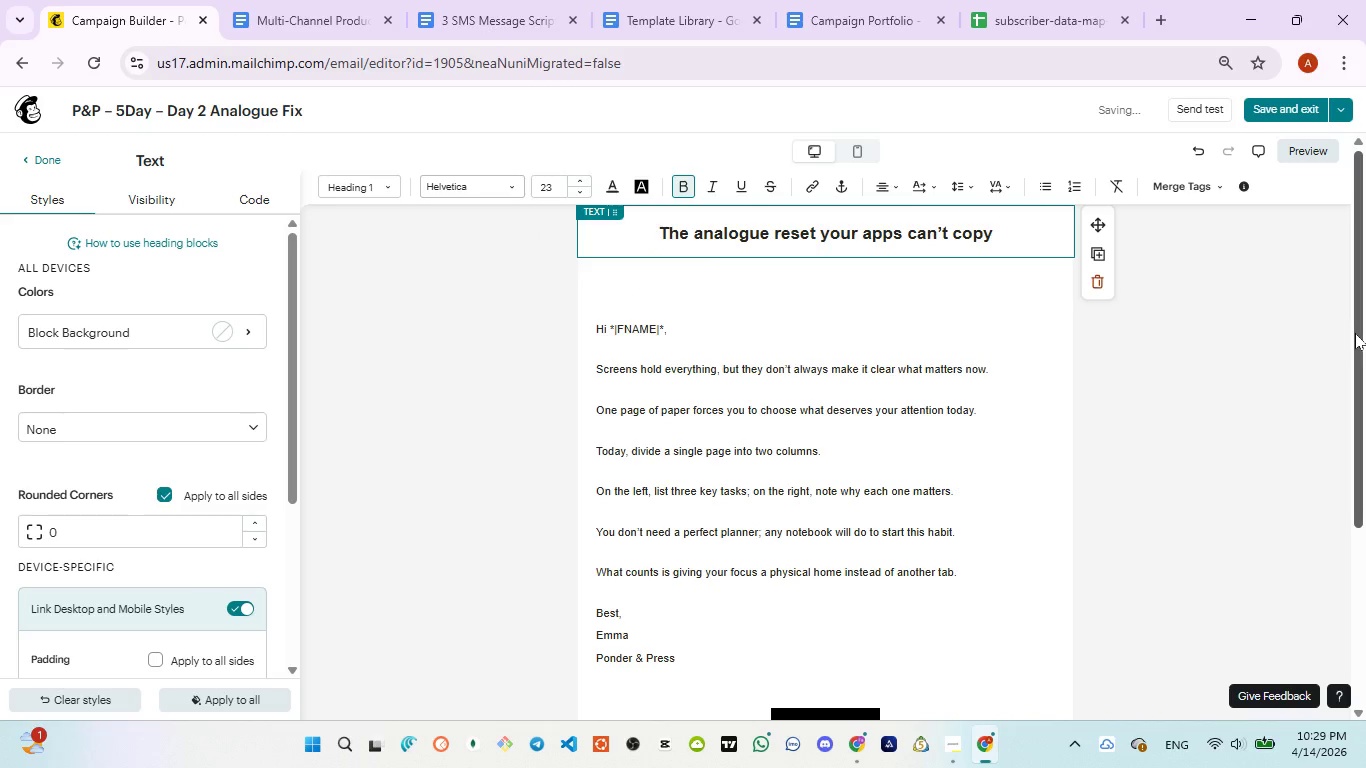 
left_click_drag(start_coordinate=[1355, 327], to_coordinate=[1365, 543])
 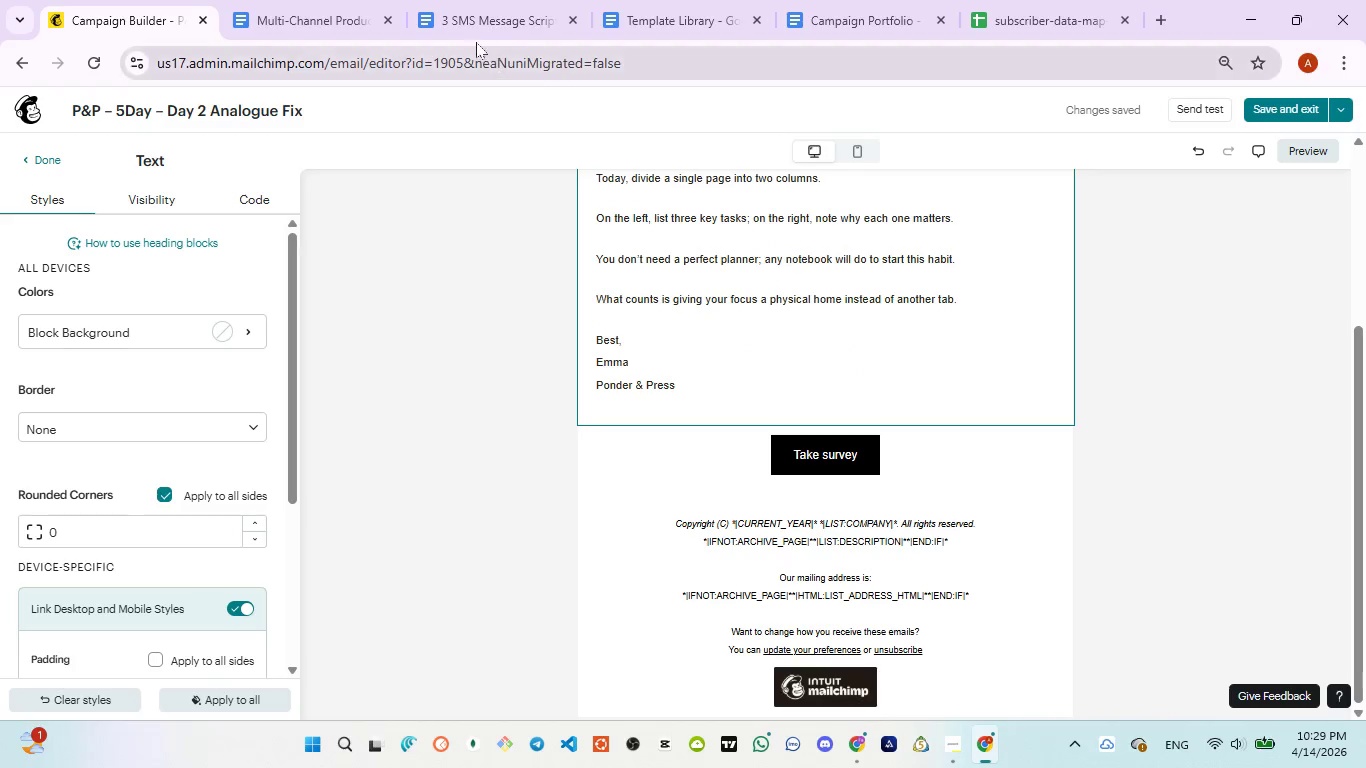 
left_click([469, 23])
 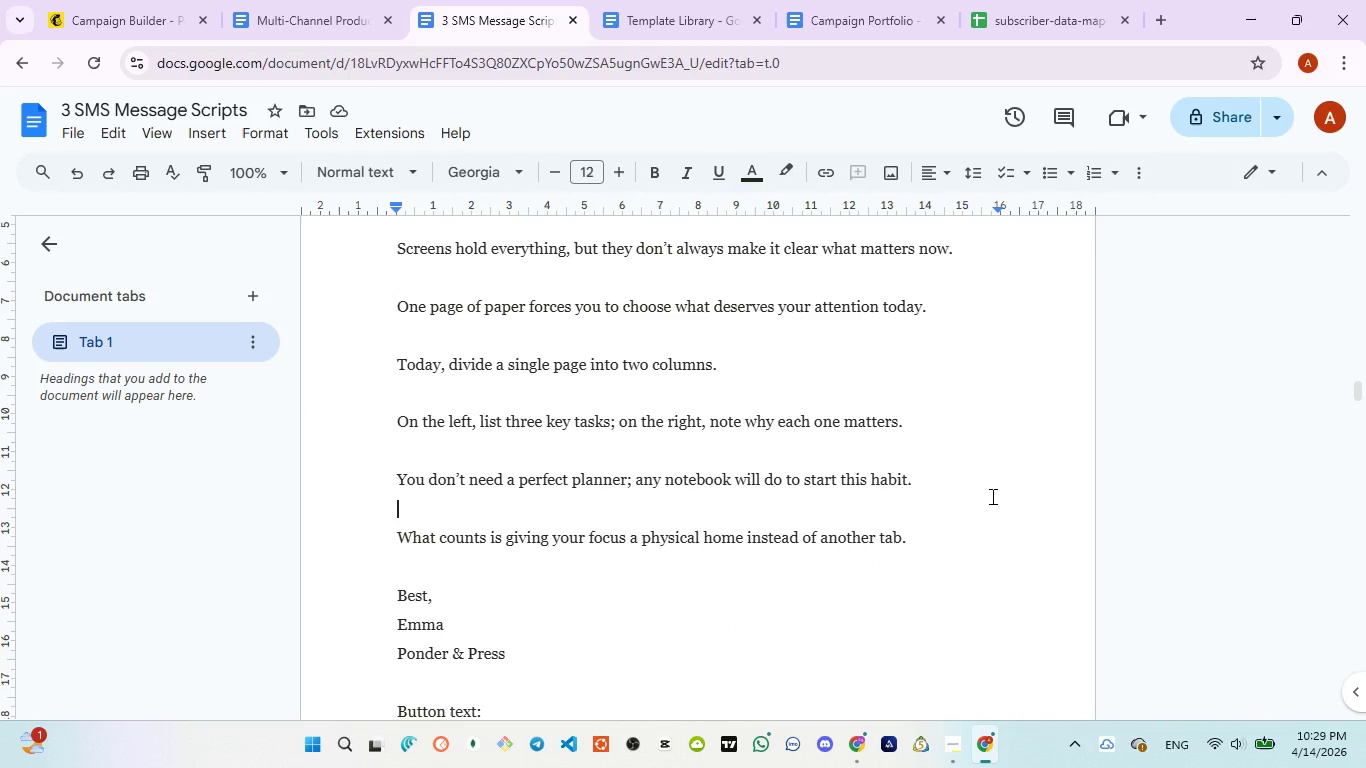 
scroll: coordinate [989, 495], scroll_direction: down, amount: 2.0
 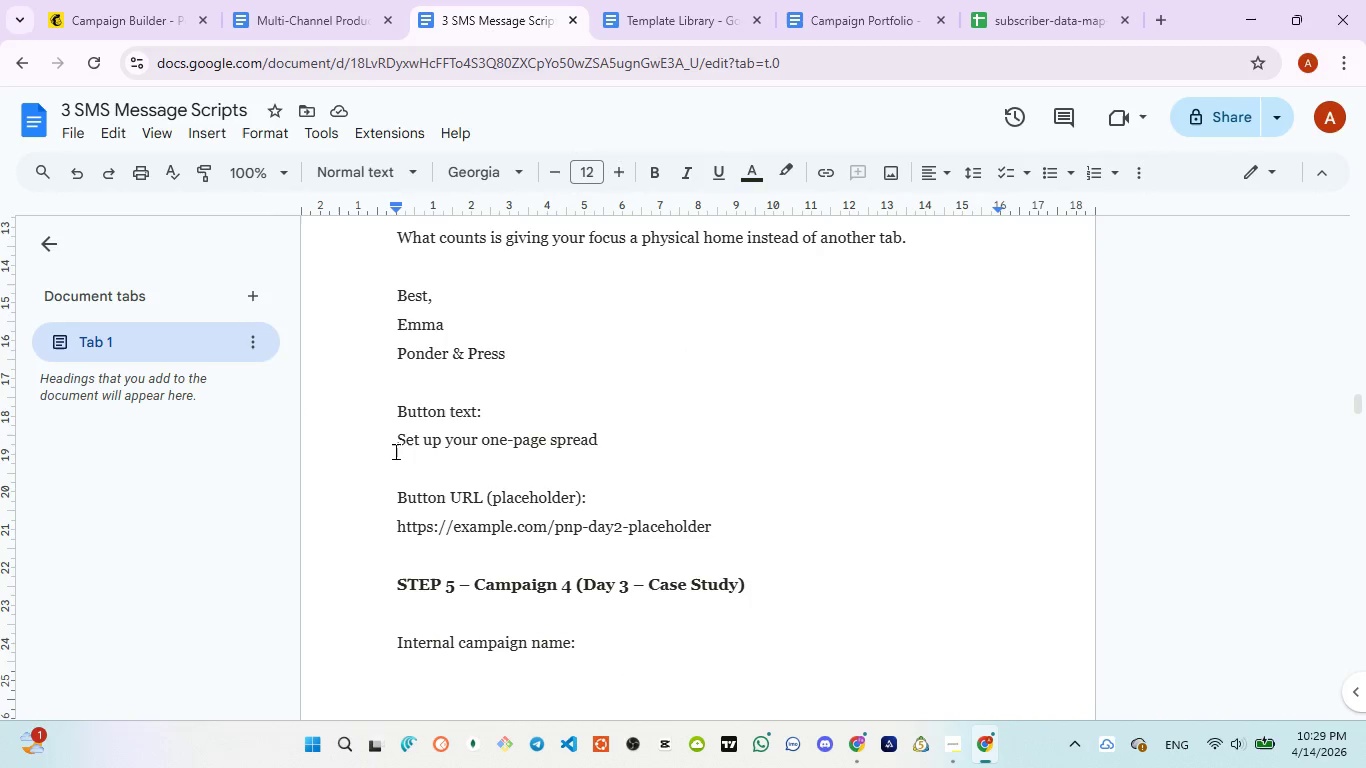 
left_click_drag(start_coordinate=[394, 446], to_coordinate=[582, 431])
 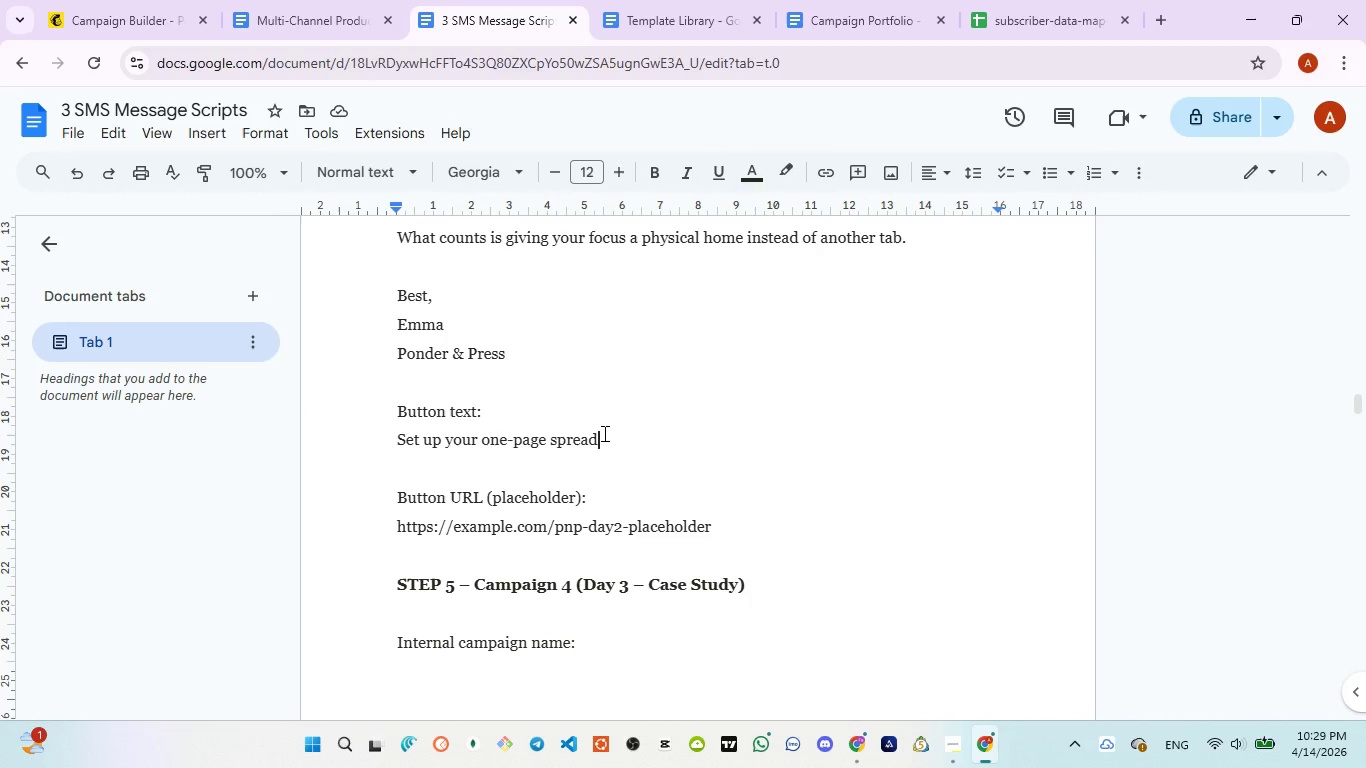 
left_click([603, 433])
 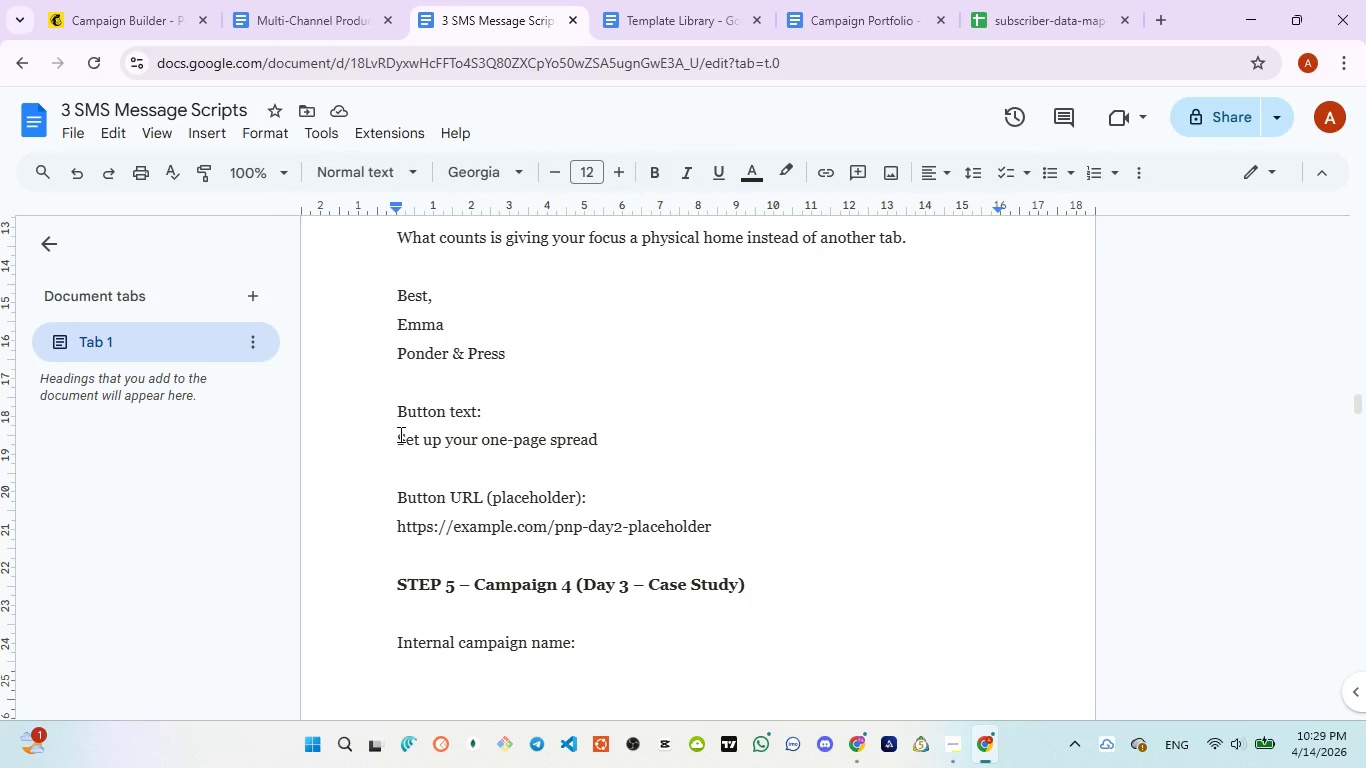 
left_click_drag(start_coordinate=[398, 435], to_coordinate=[604, 432])
 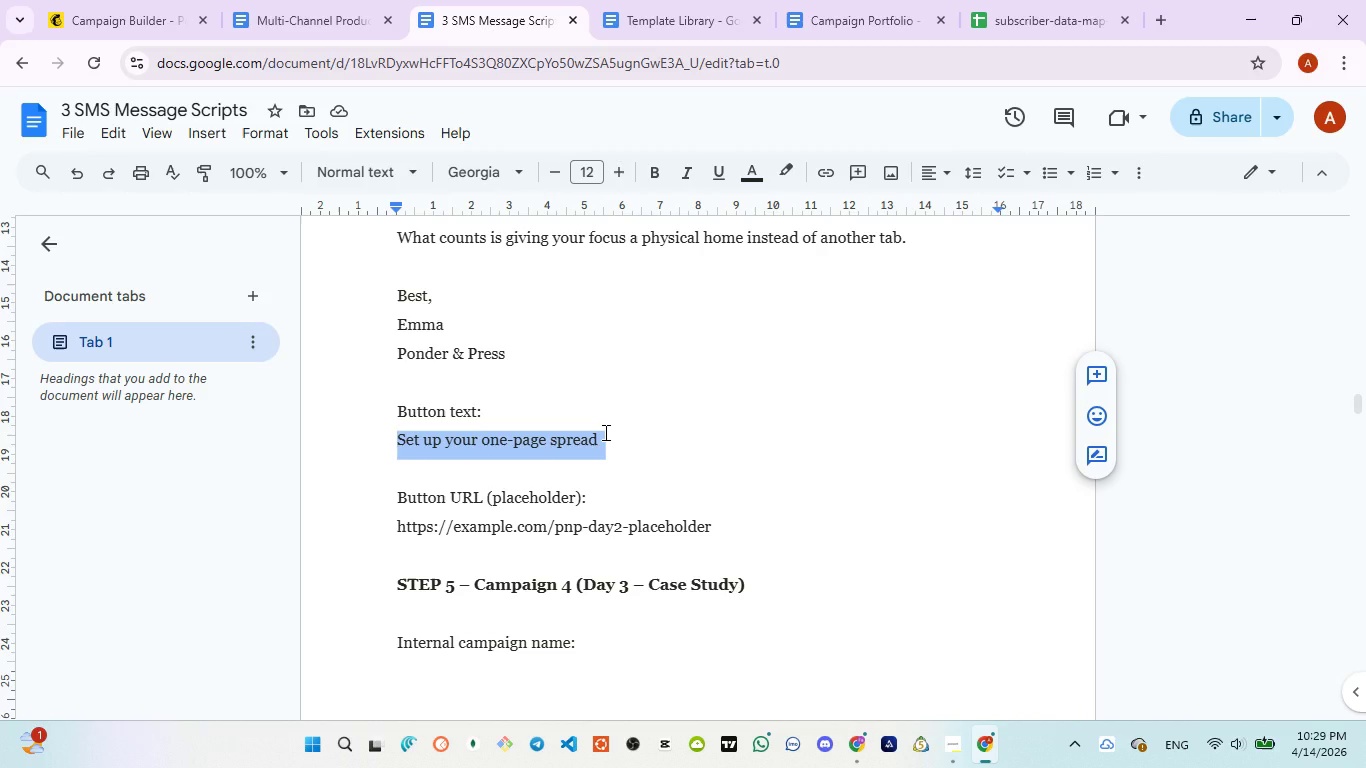 
key(Control+C)
 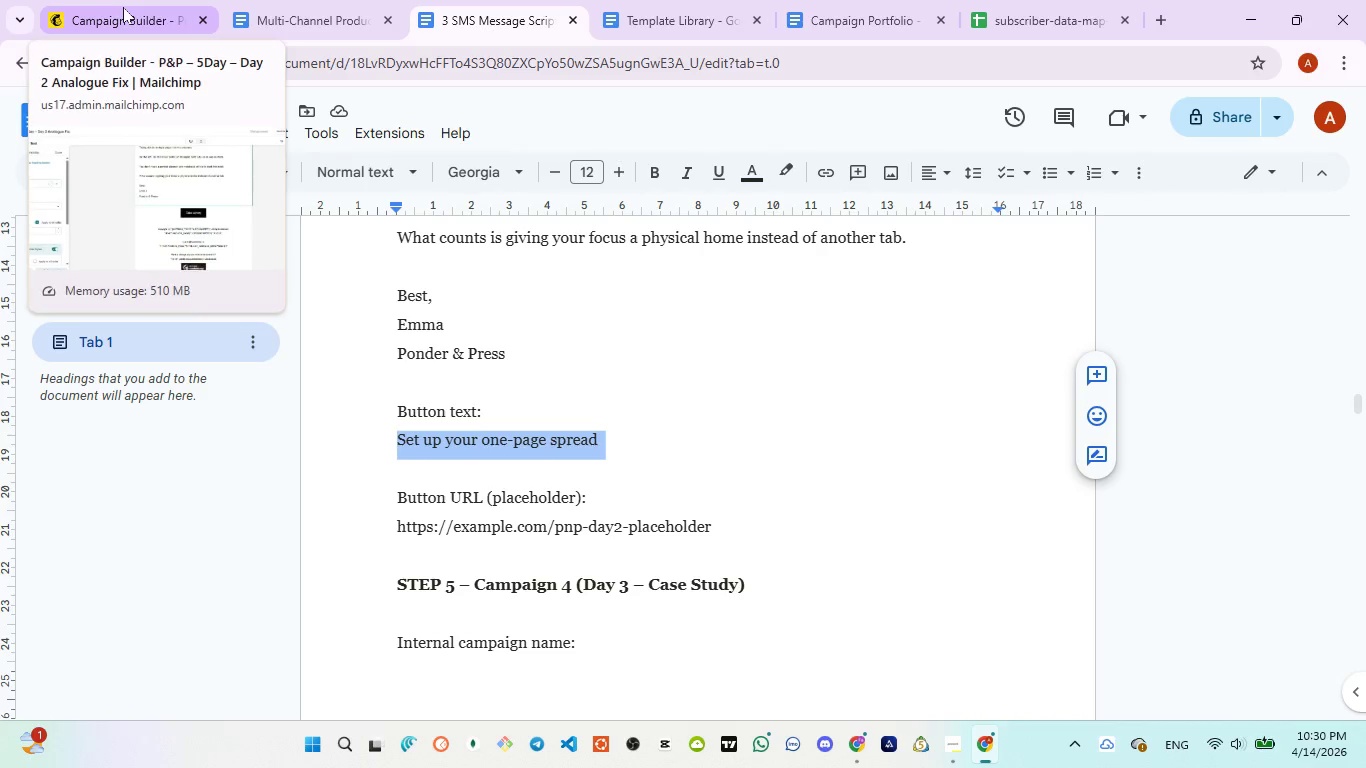 
wait(6.7)
 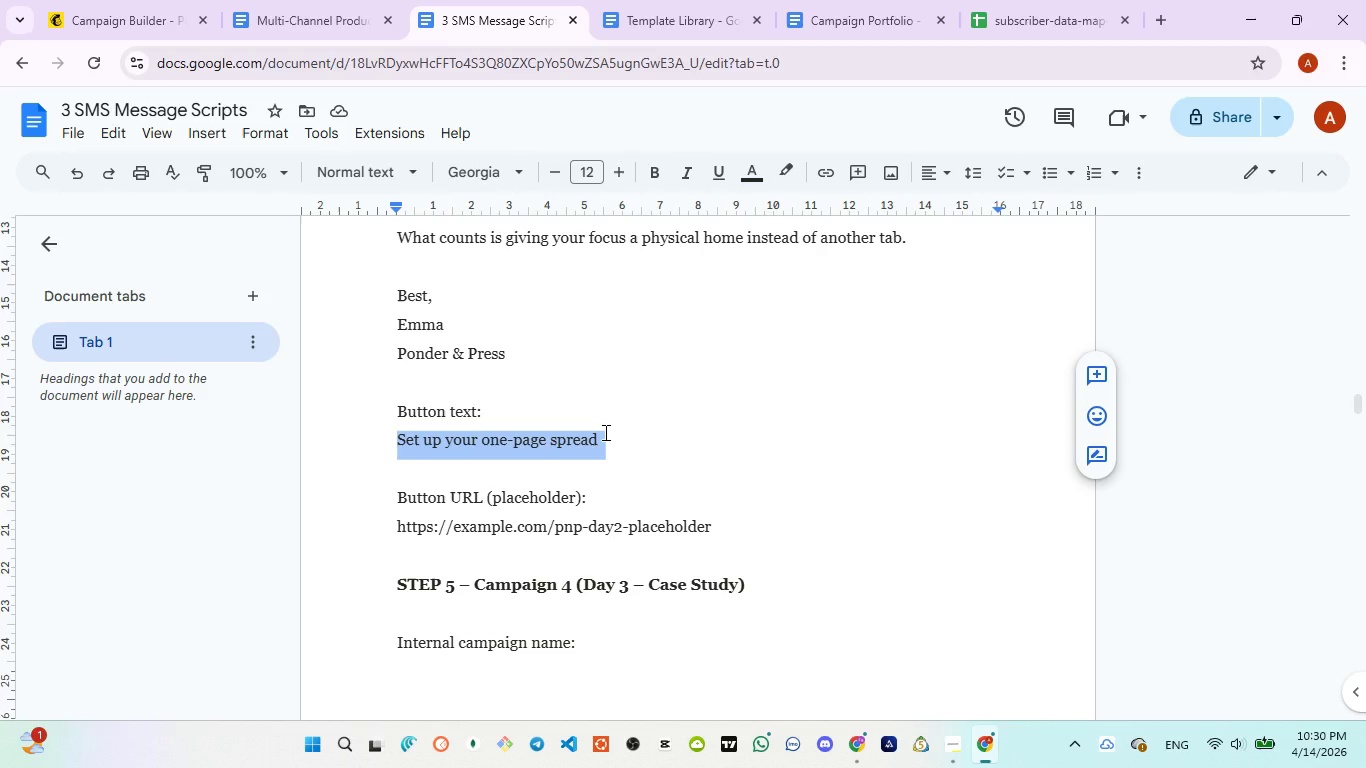 
left_click([123, 7])
 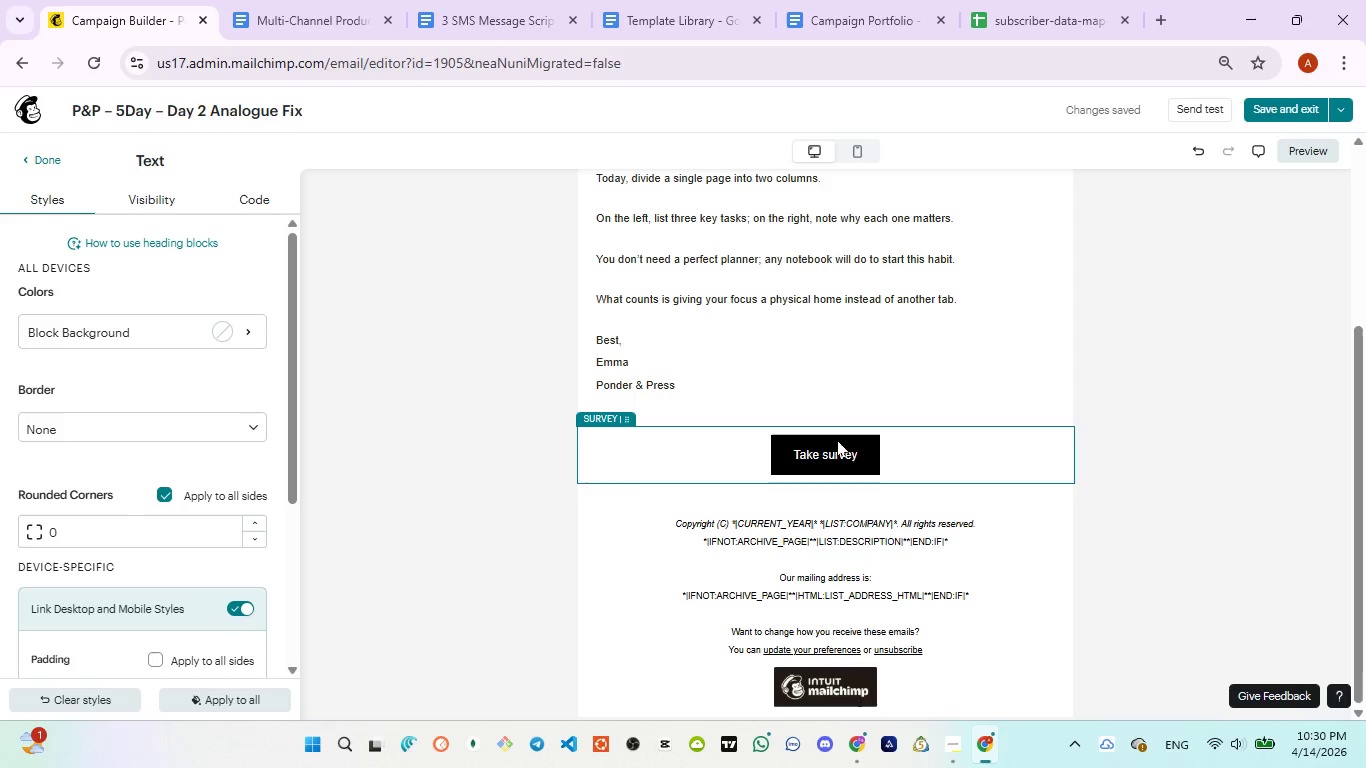 
left_click([835, 440])
 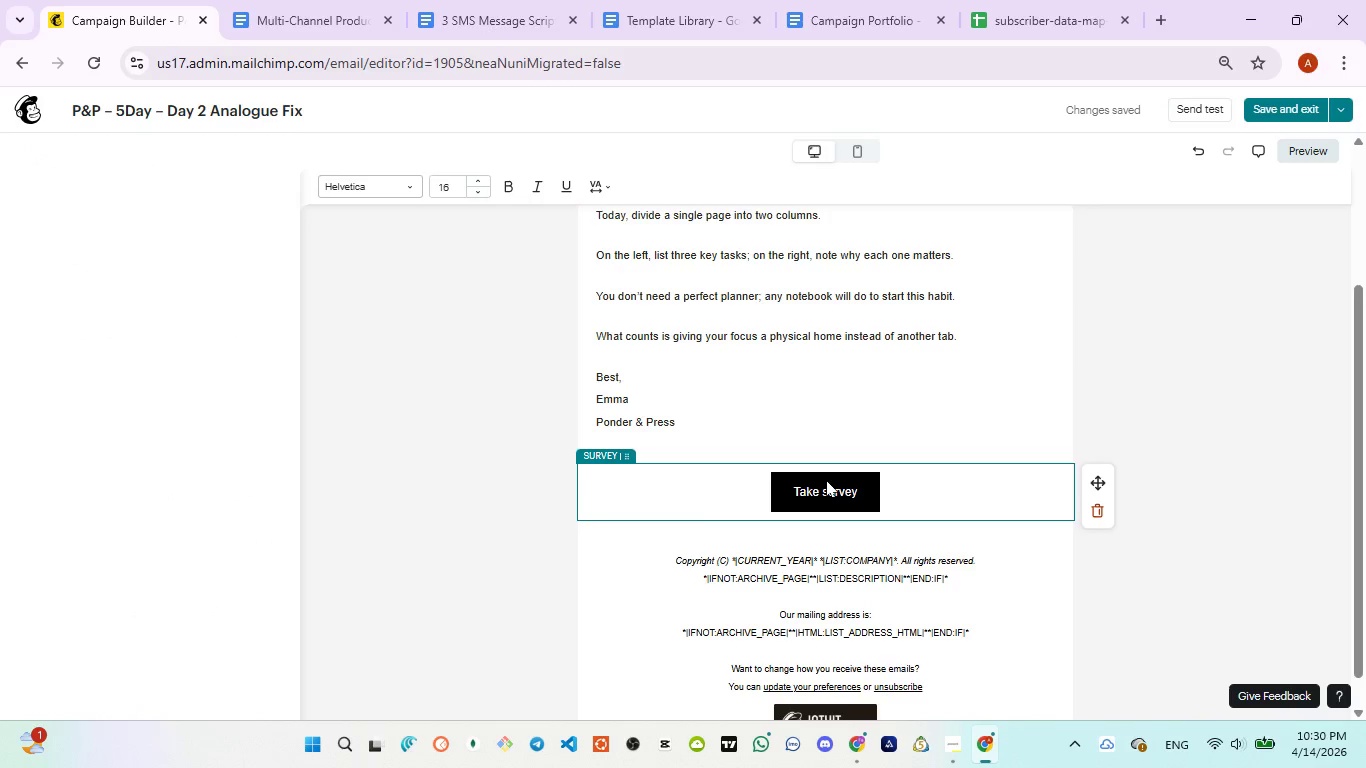 
left_click([826, 480])
 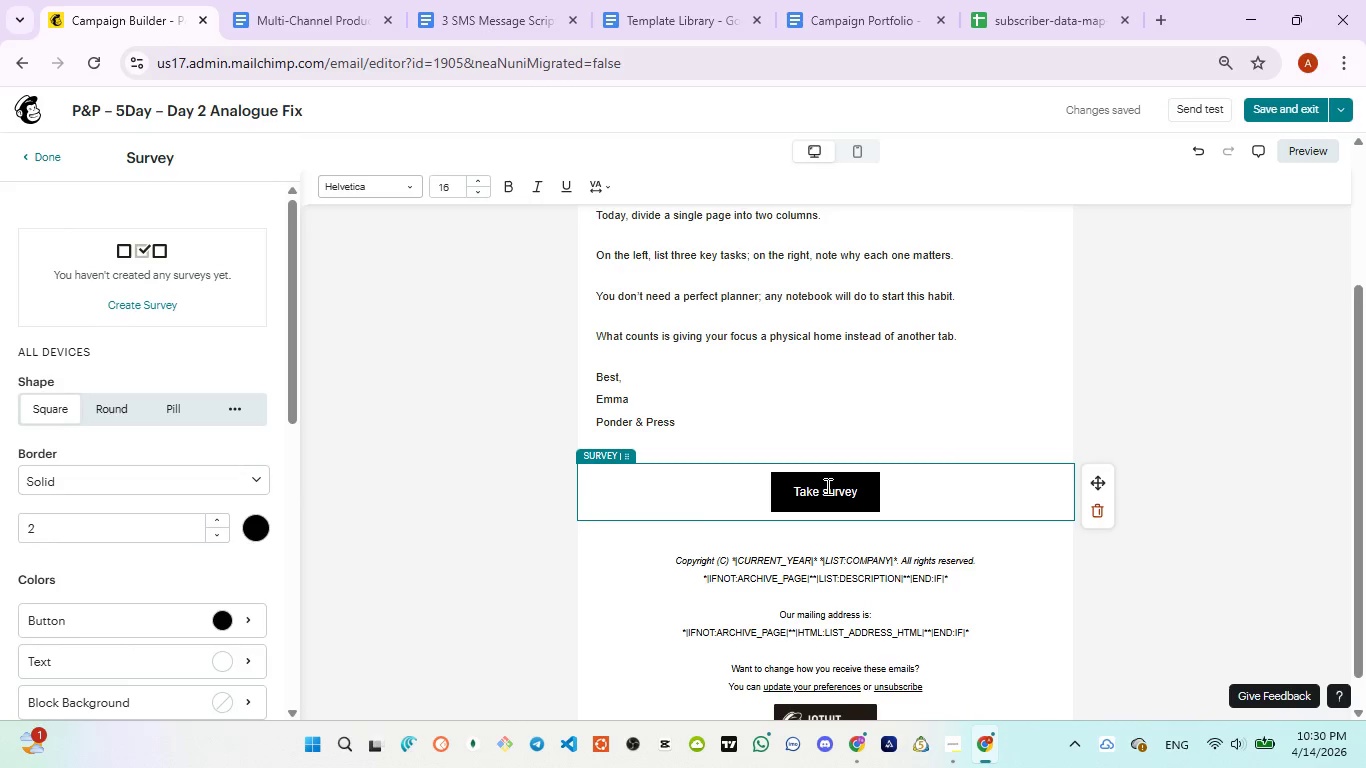 
double_click([826, 486])
 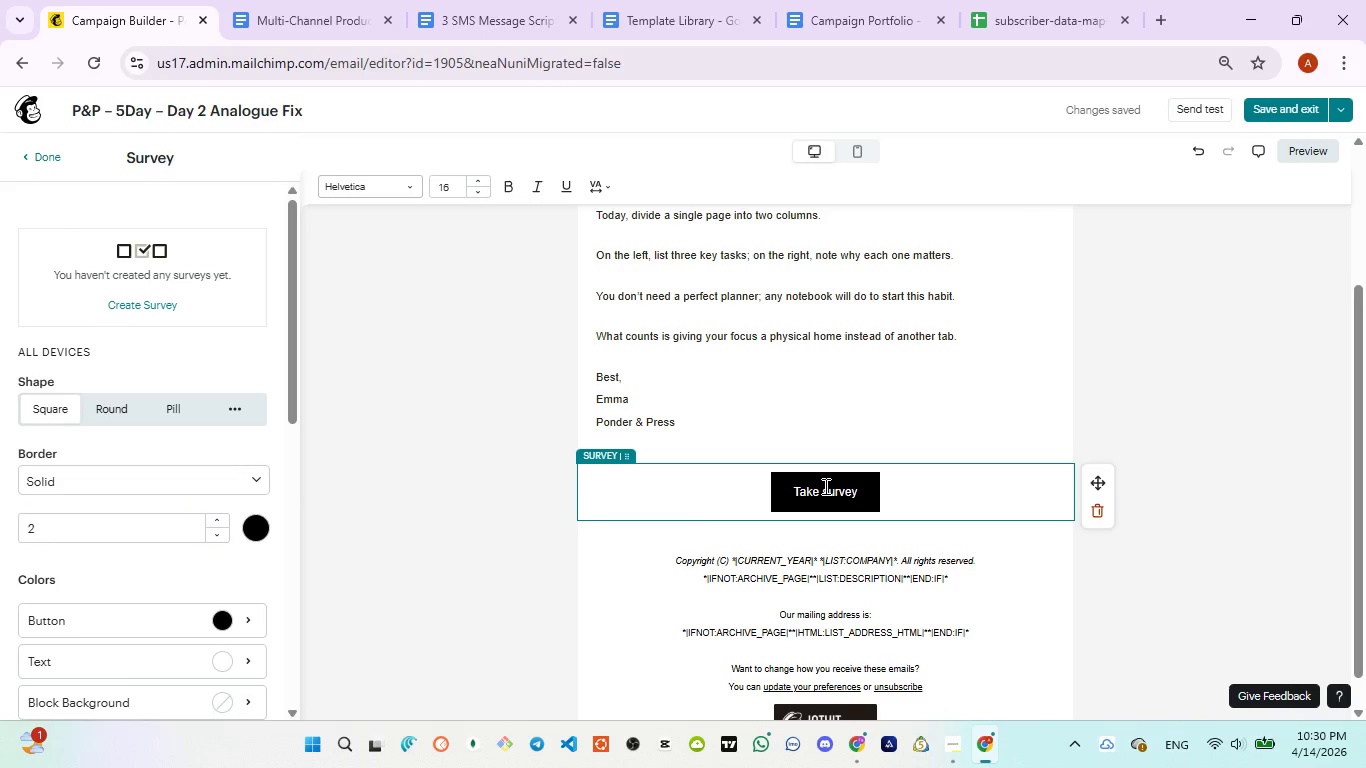 
key(Control+ControlLeft)
 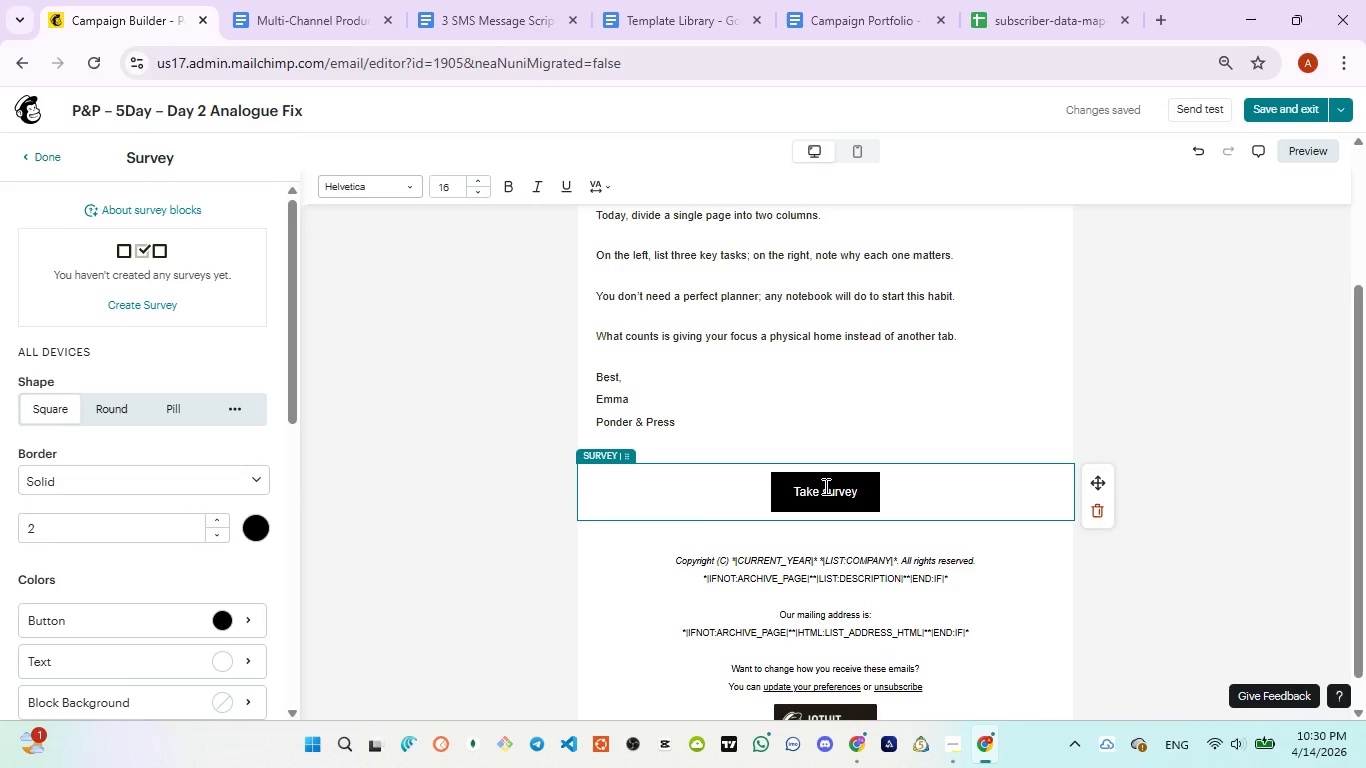 
key(Control+A)
 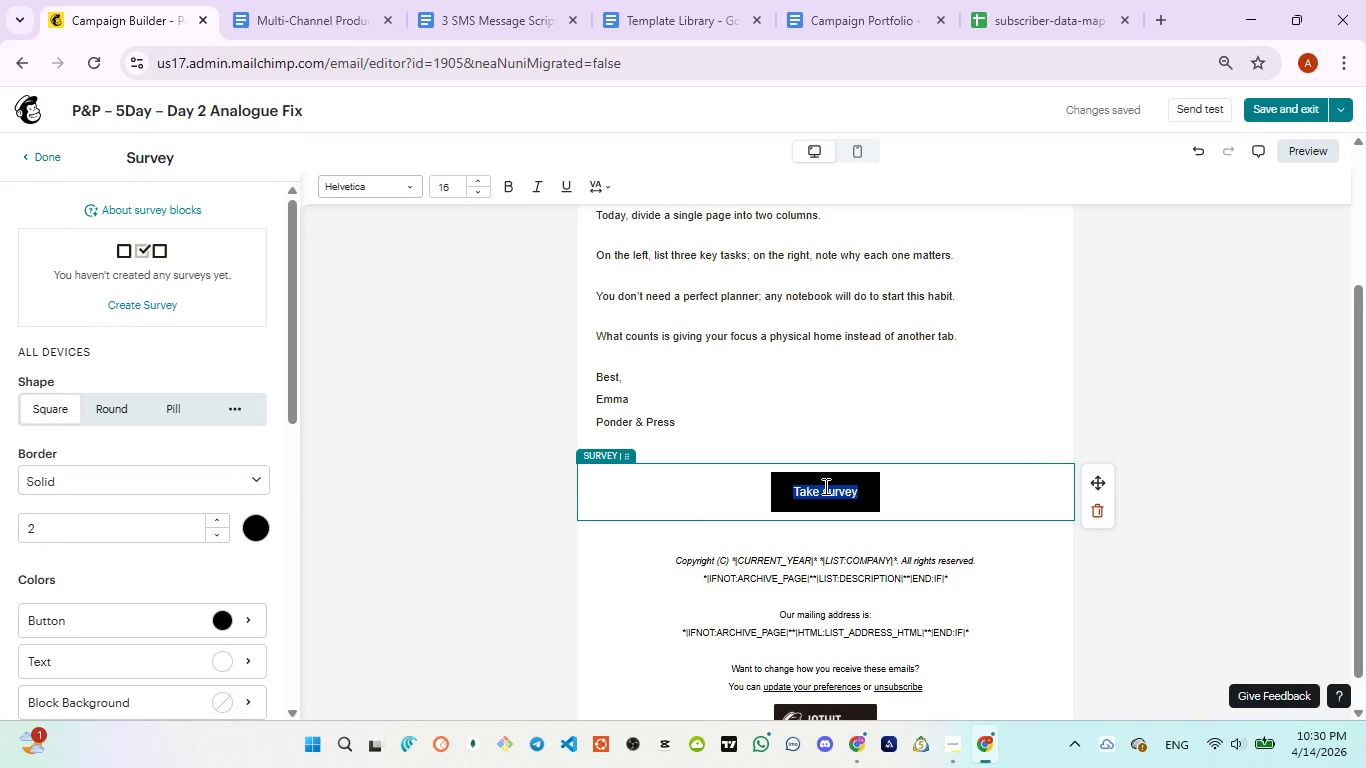 
type(Set up your one-page spread)
 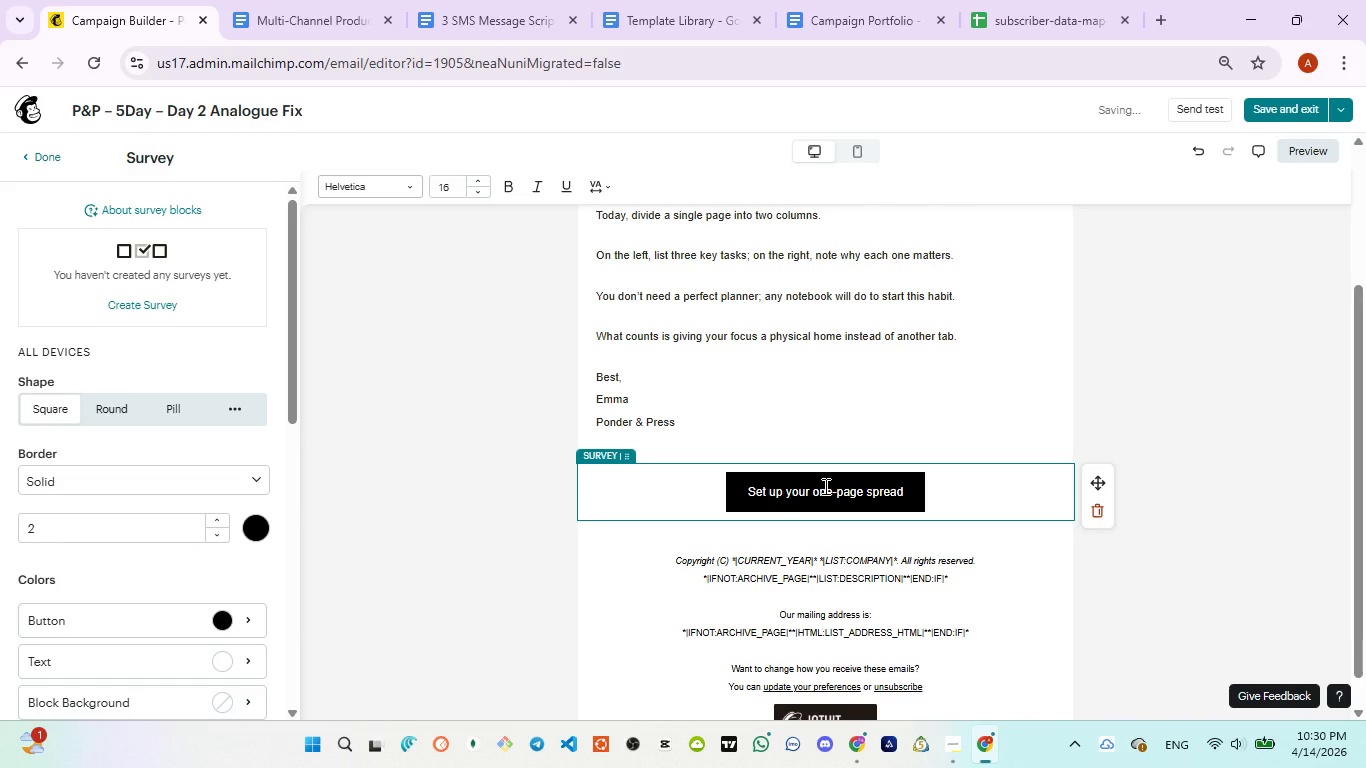 
key(Control+ControlLeft)
 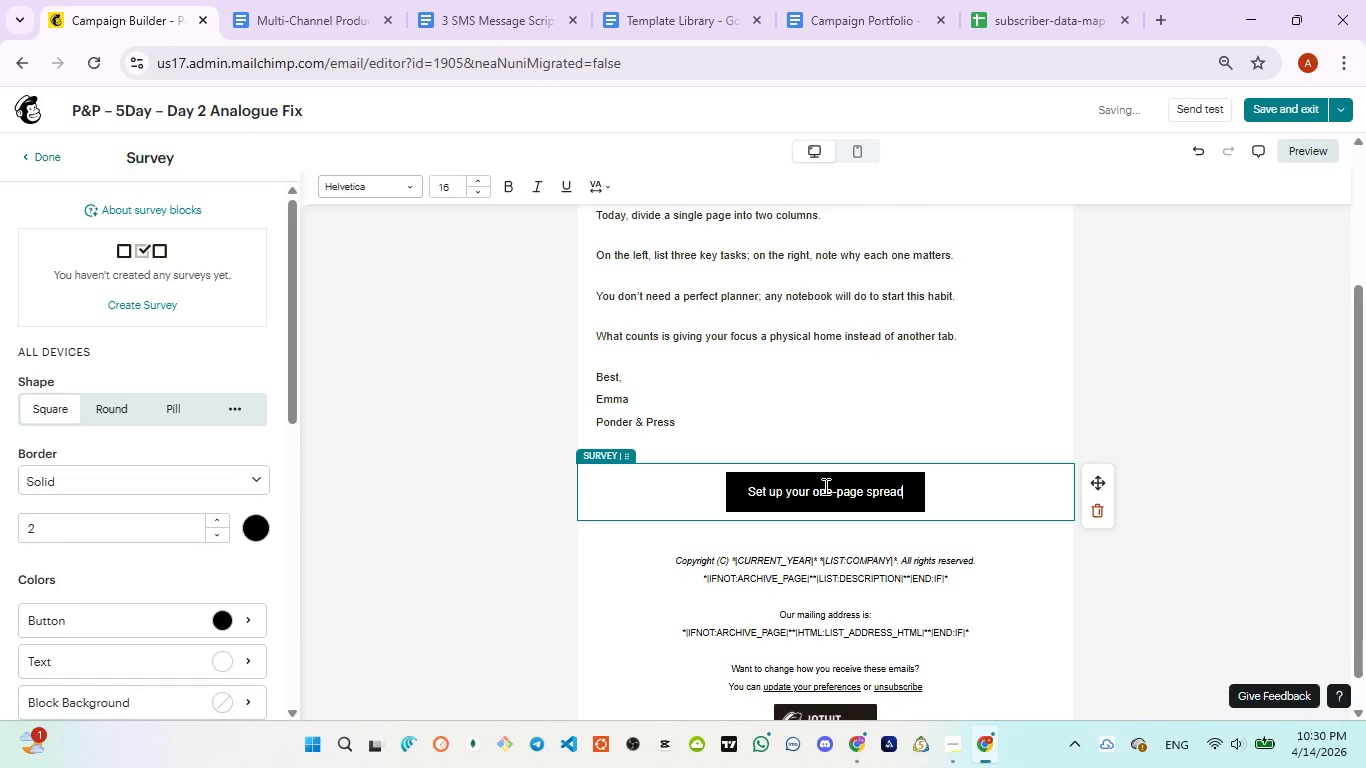 
key(Control+A)
 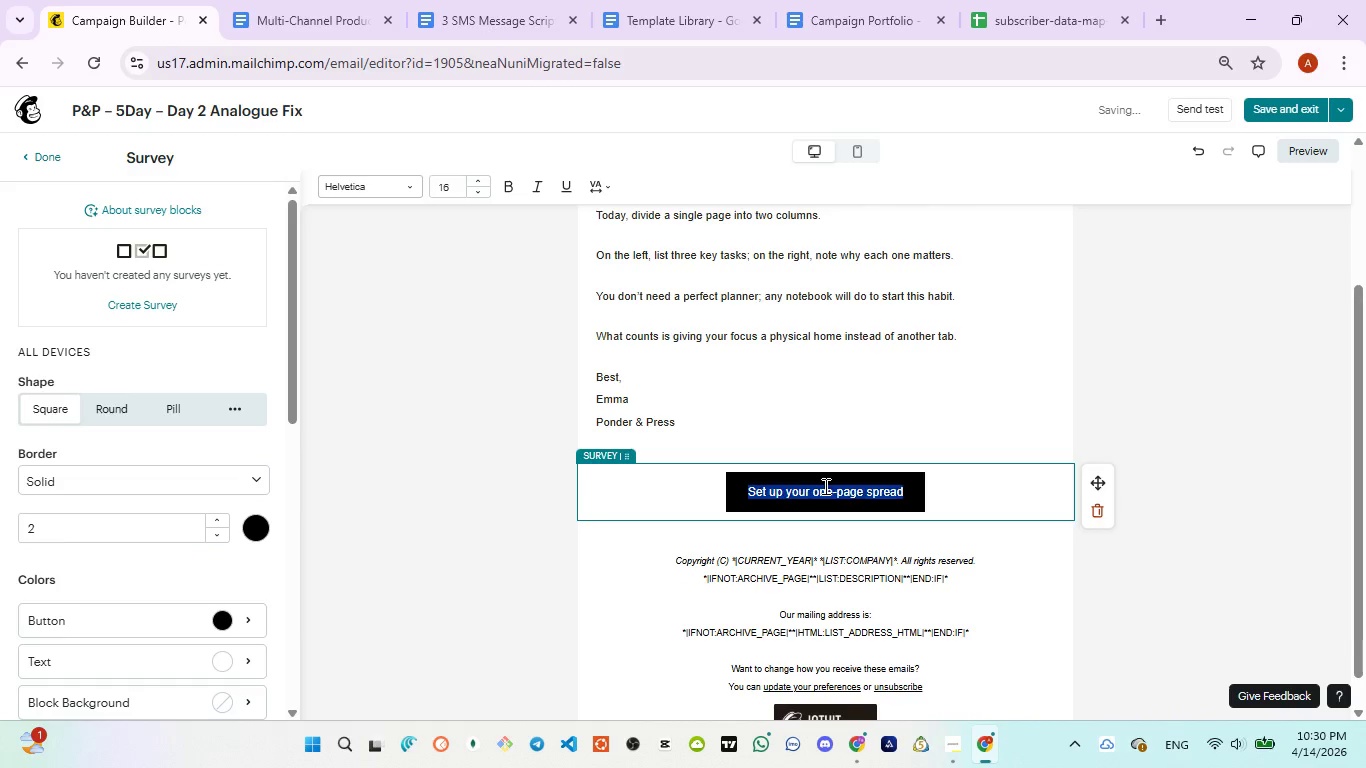 
key(Control+ControlLeft)
 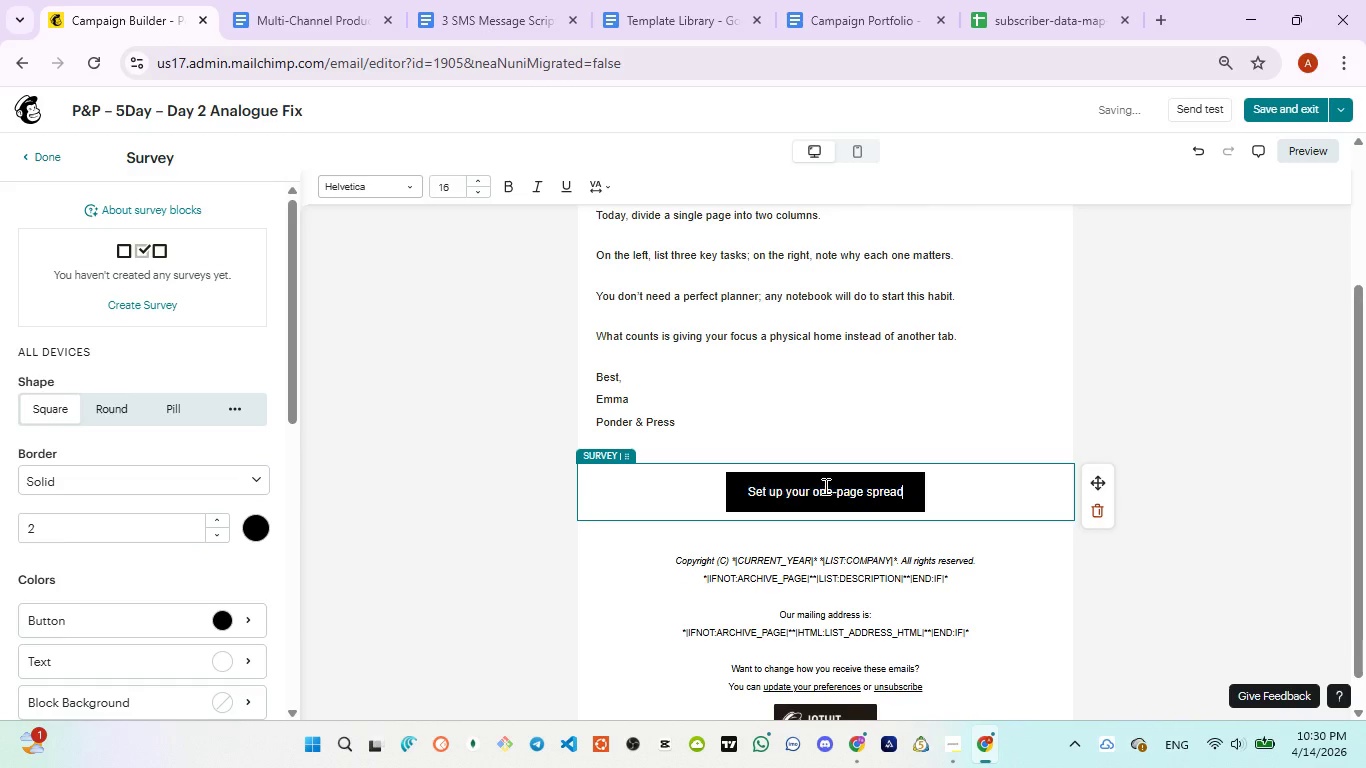 
key(Control+V)
 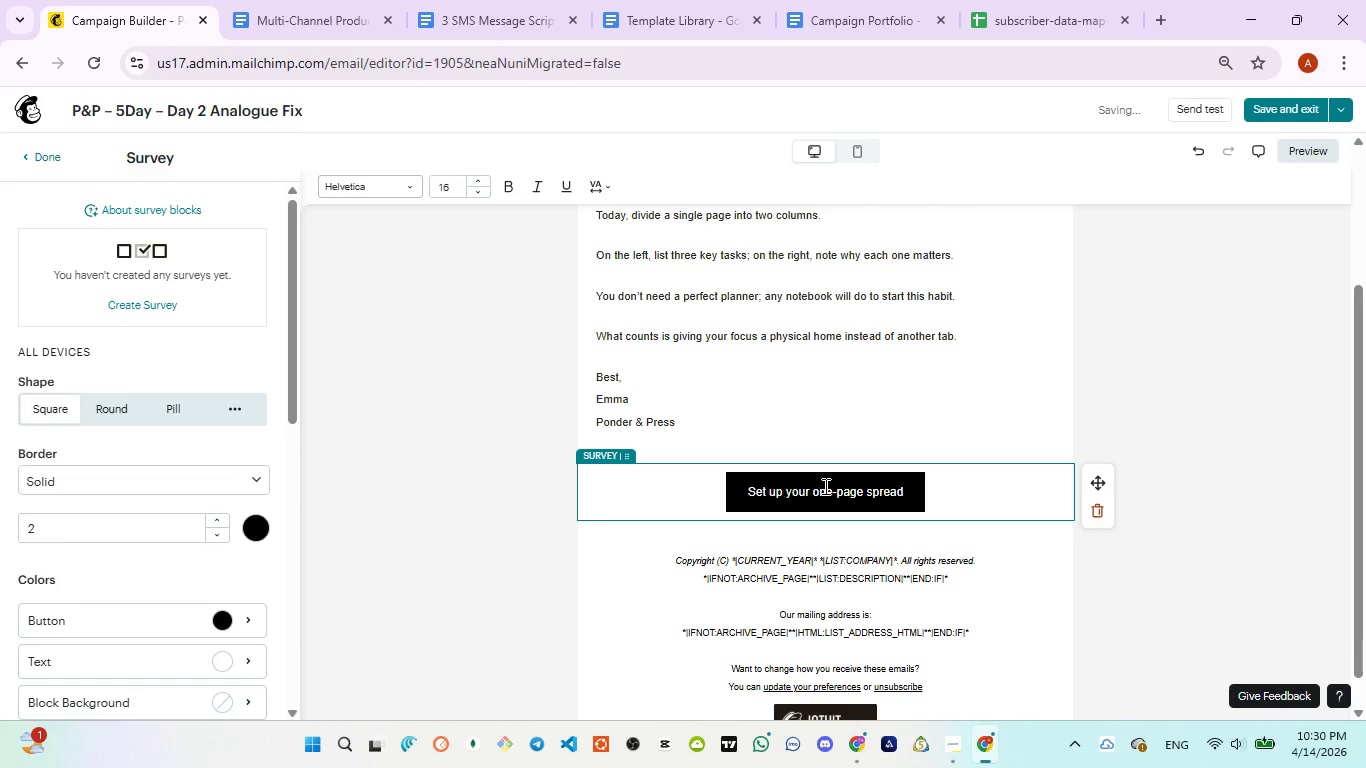 
left_click([824, 486])
 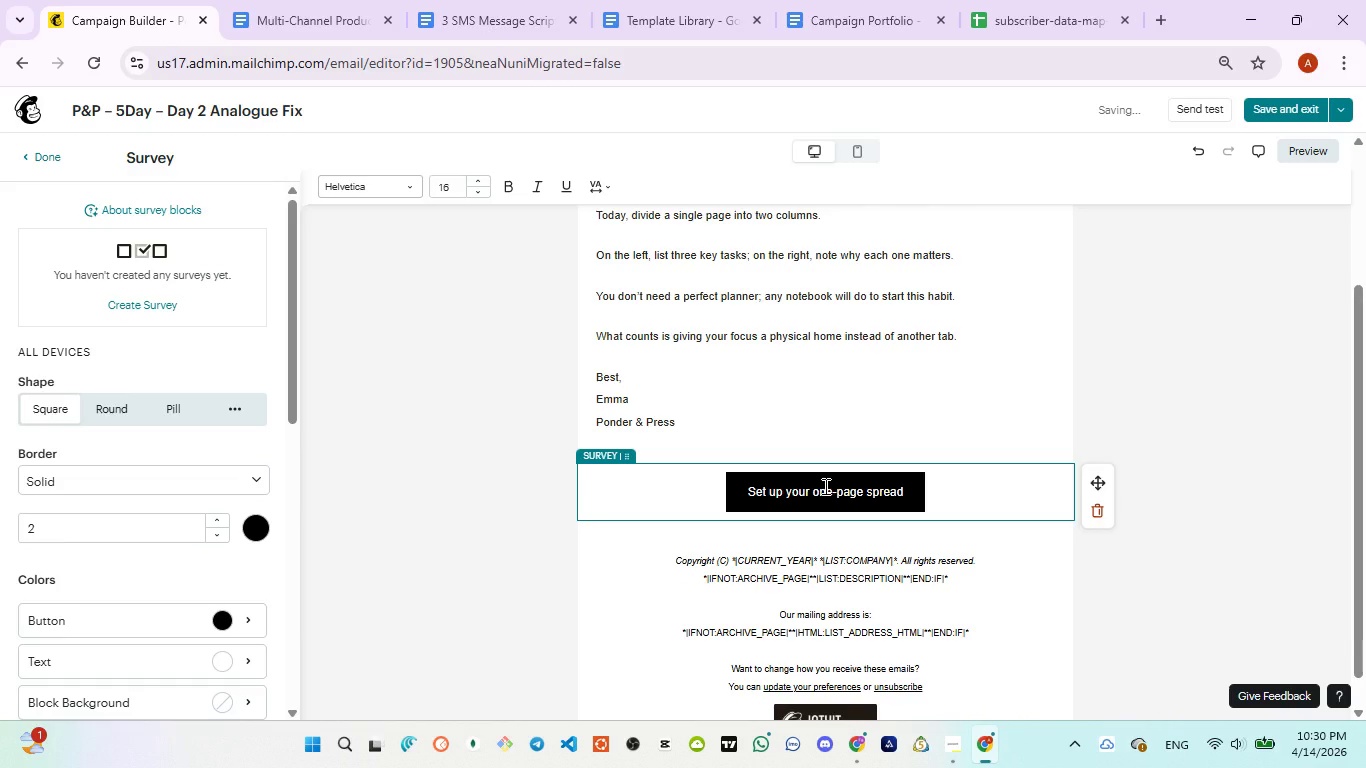 
left_click([824, 486])
 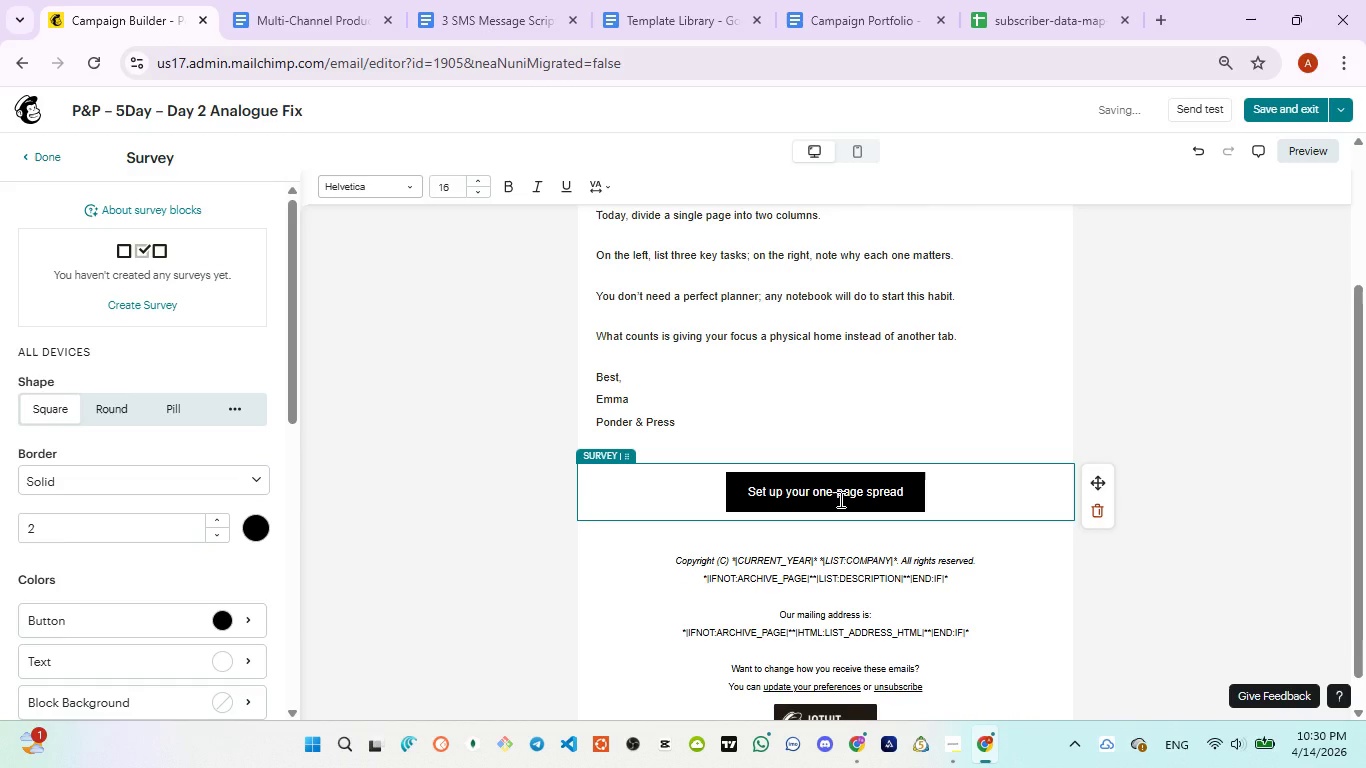 
left_click([839, 499])
 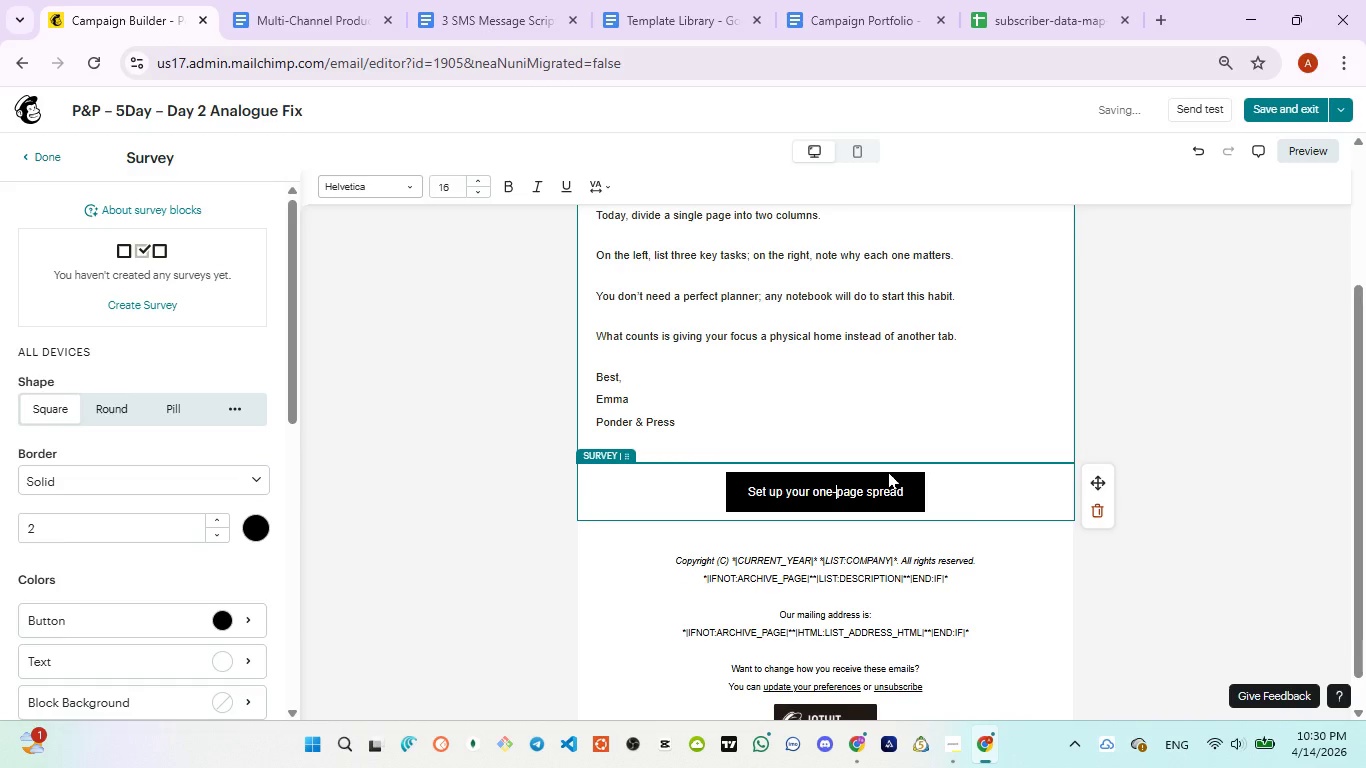 
double_click([880, 490])
 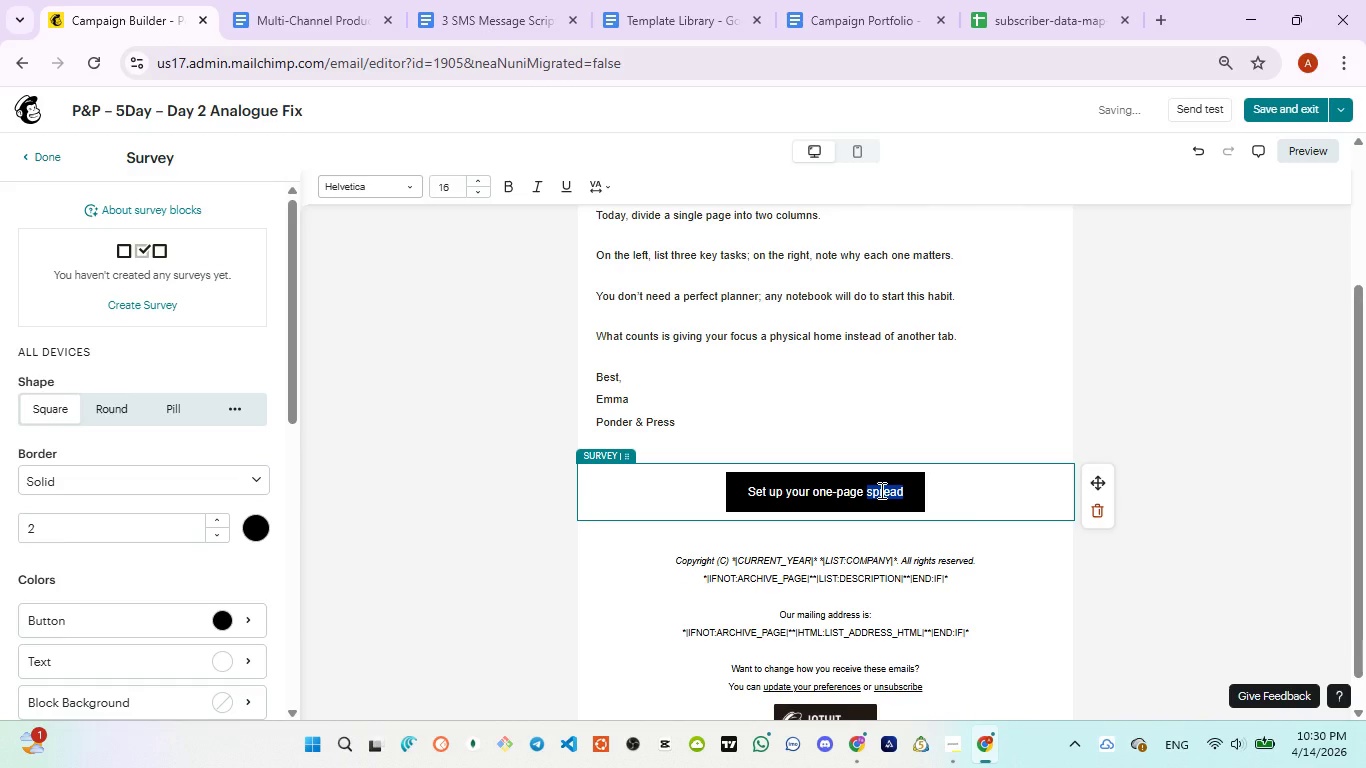 
key(Control+A)
 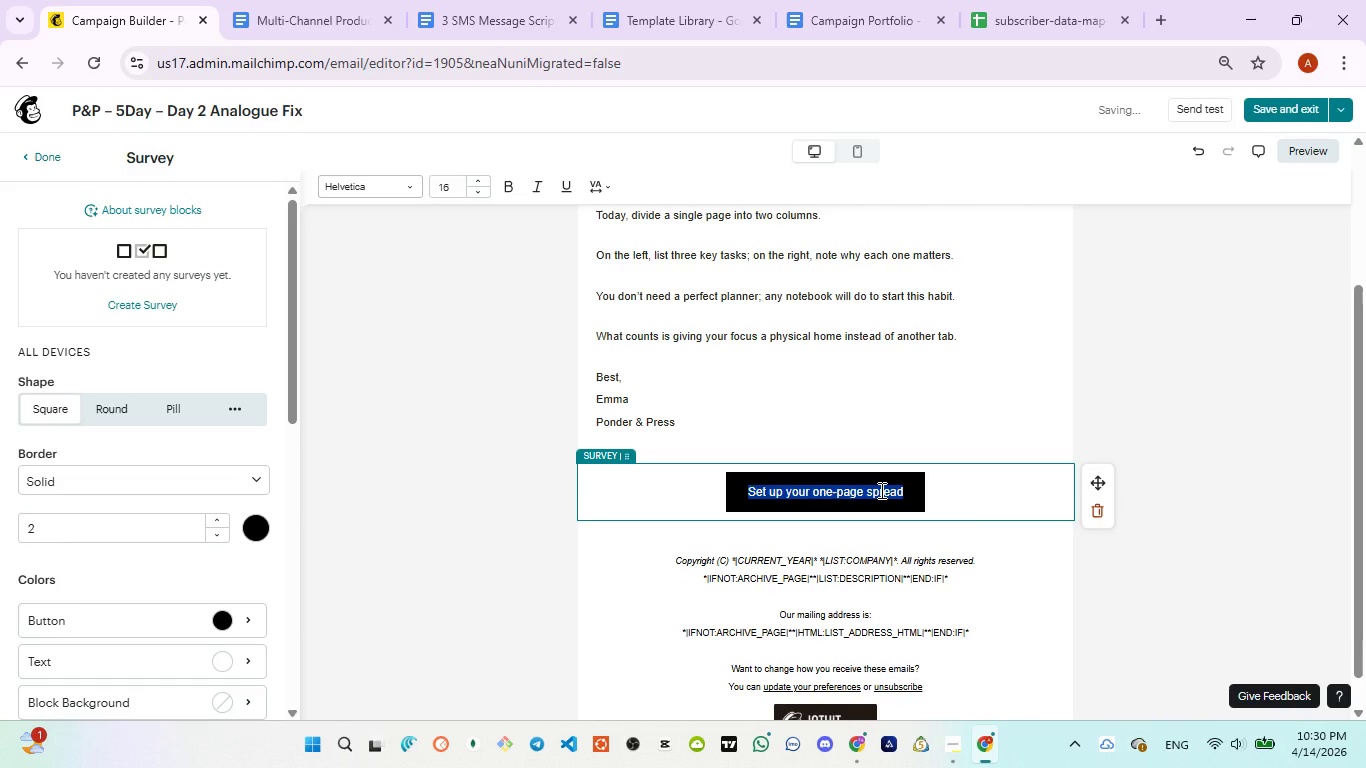 
double_click([880, 490])
 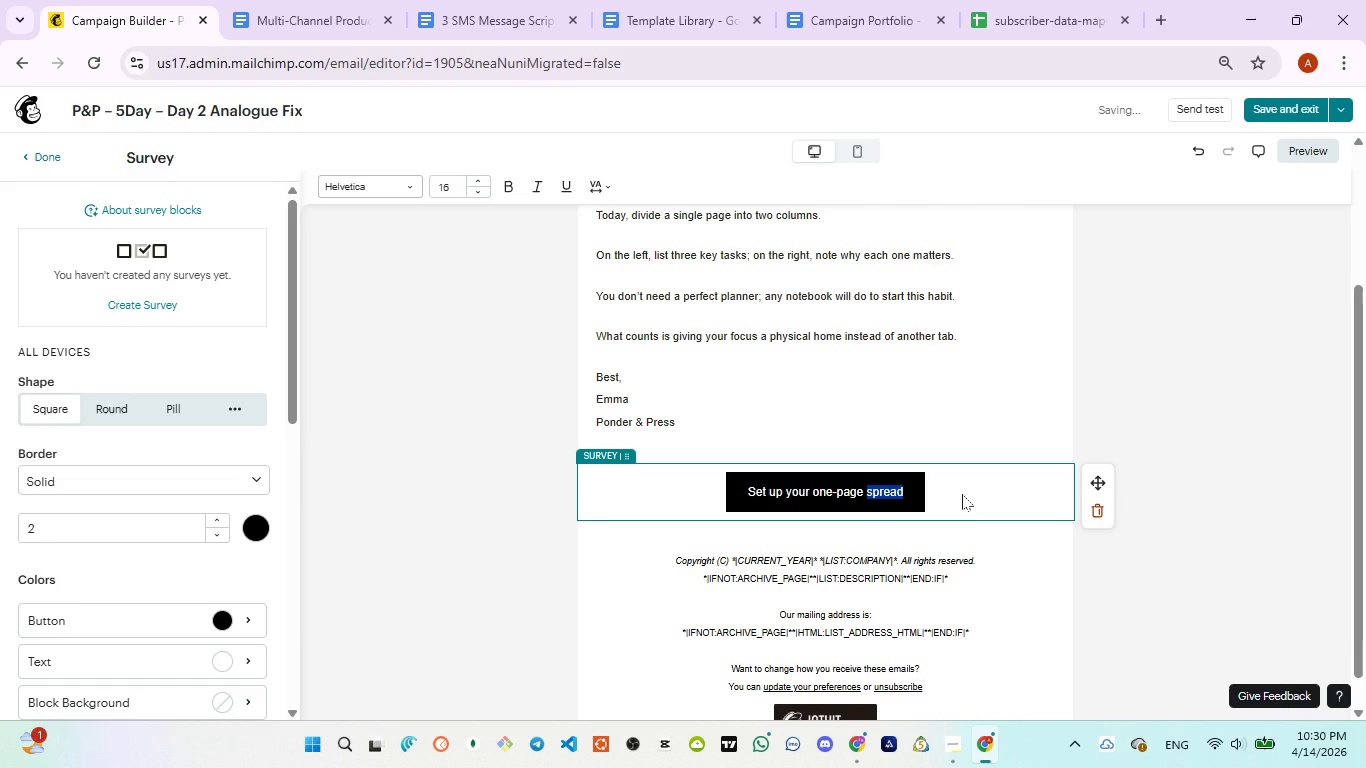 
left_click([962, 494])
 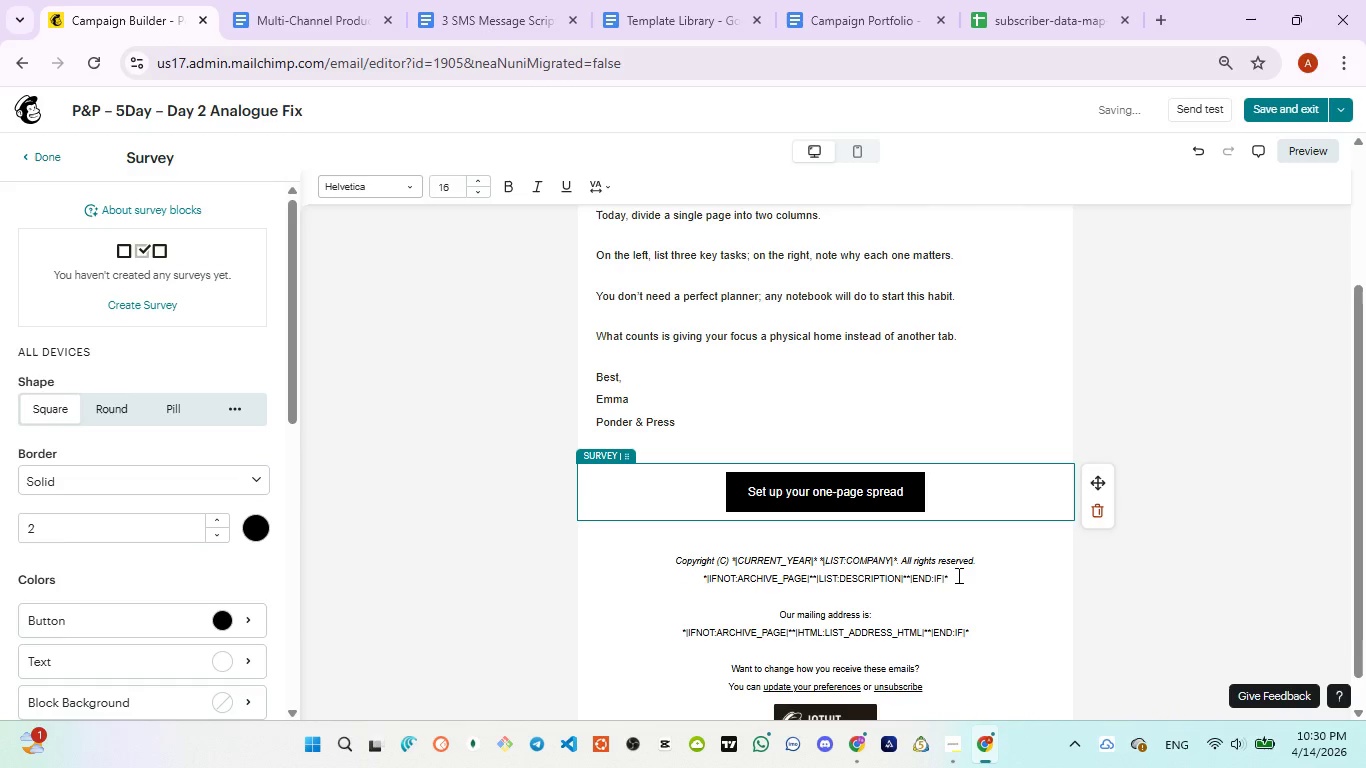 
left_click([959, 599])
 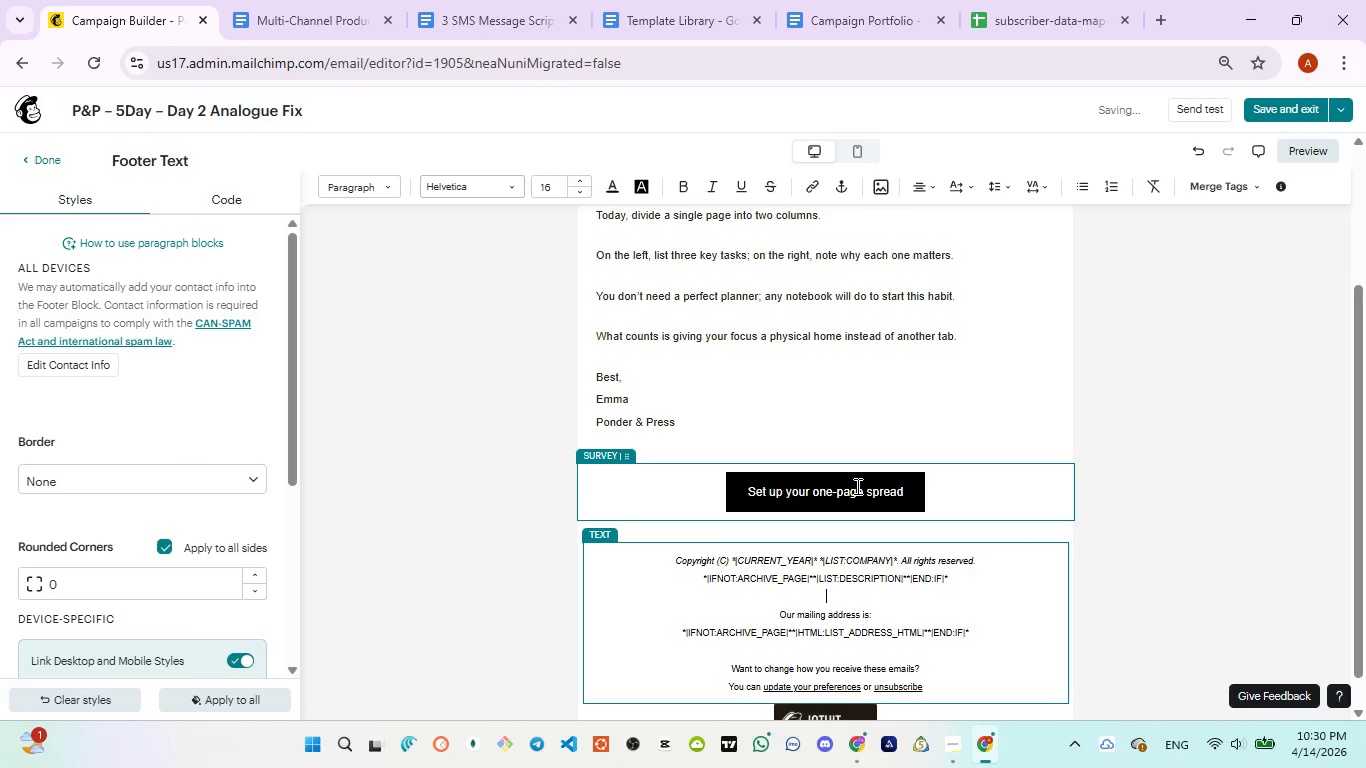 
double_click([856, 486])
 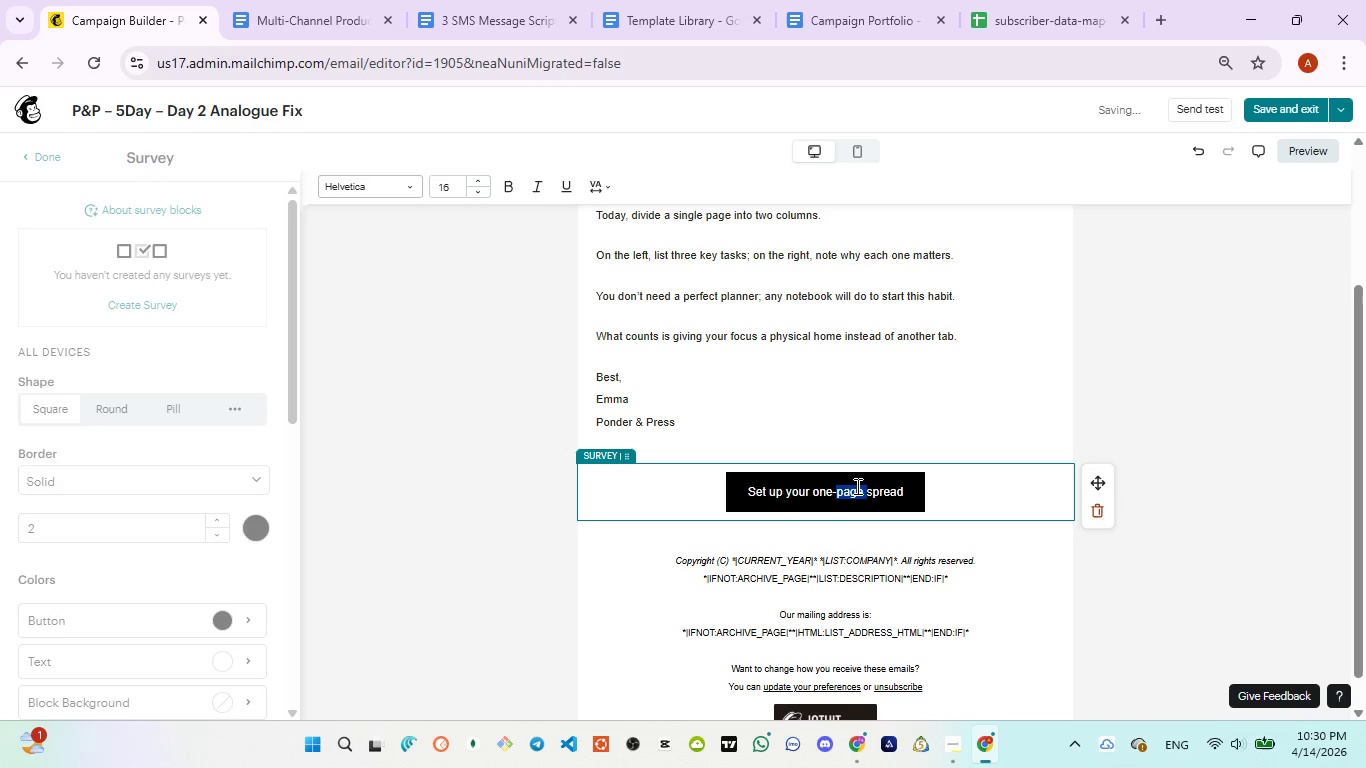 
key(Control+A)
 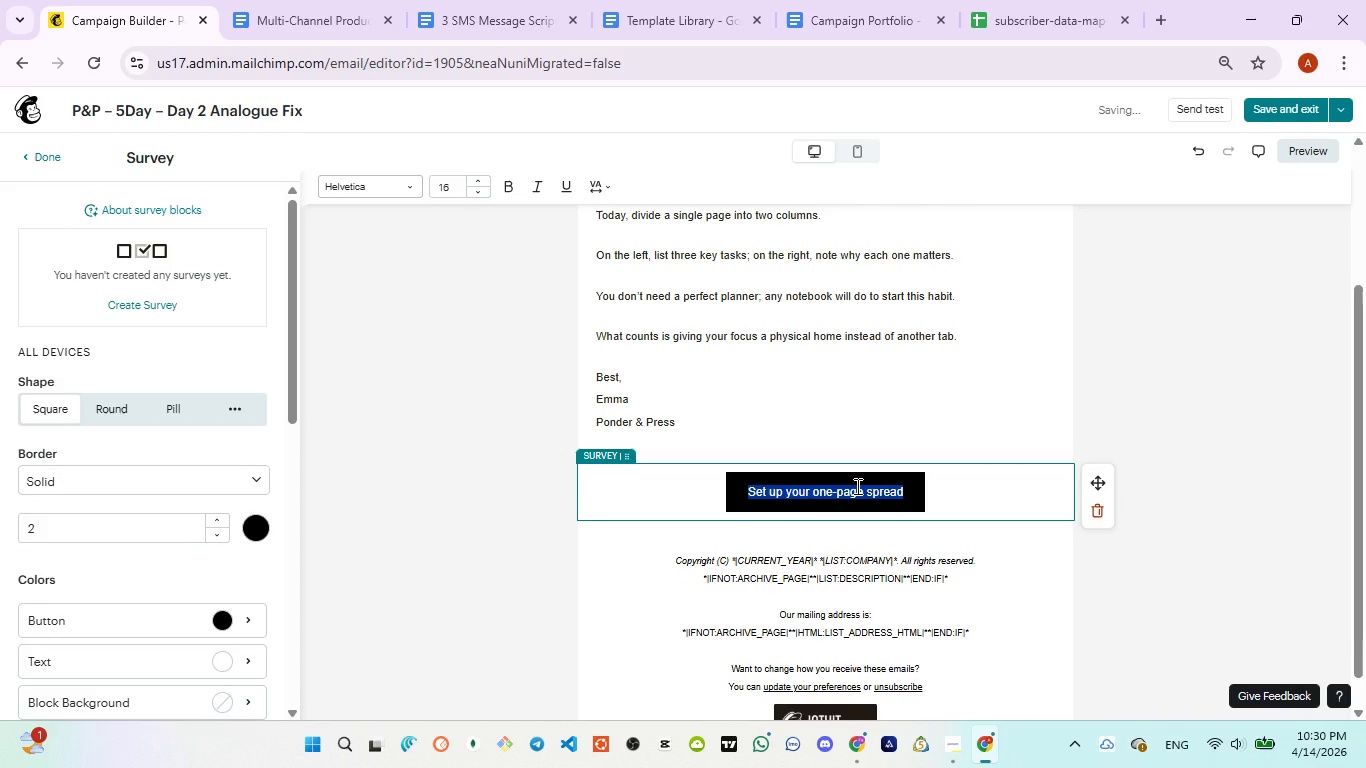 
double_click([856, 486])
 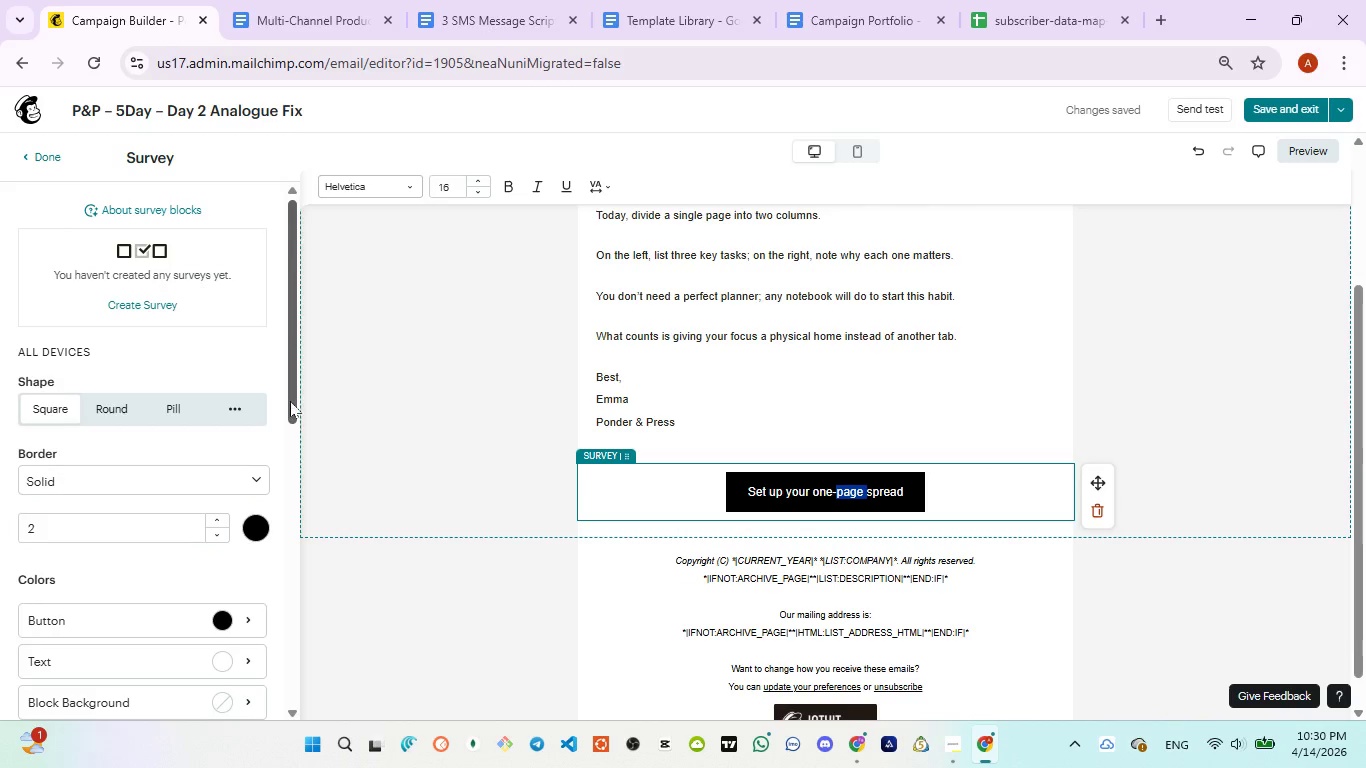 
left_click_drag(start_coordinate=[290, 401], to_coordinate=[306, 514])
 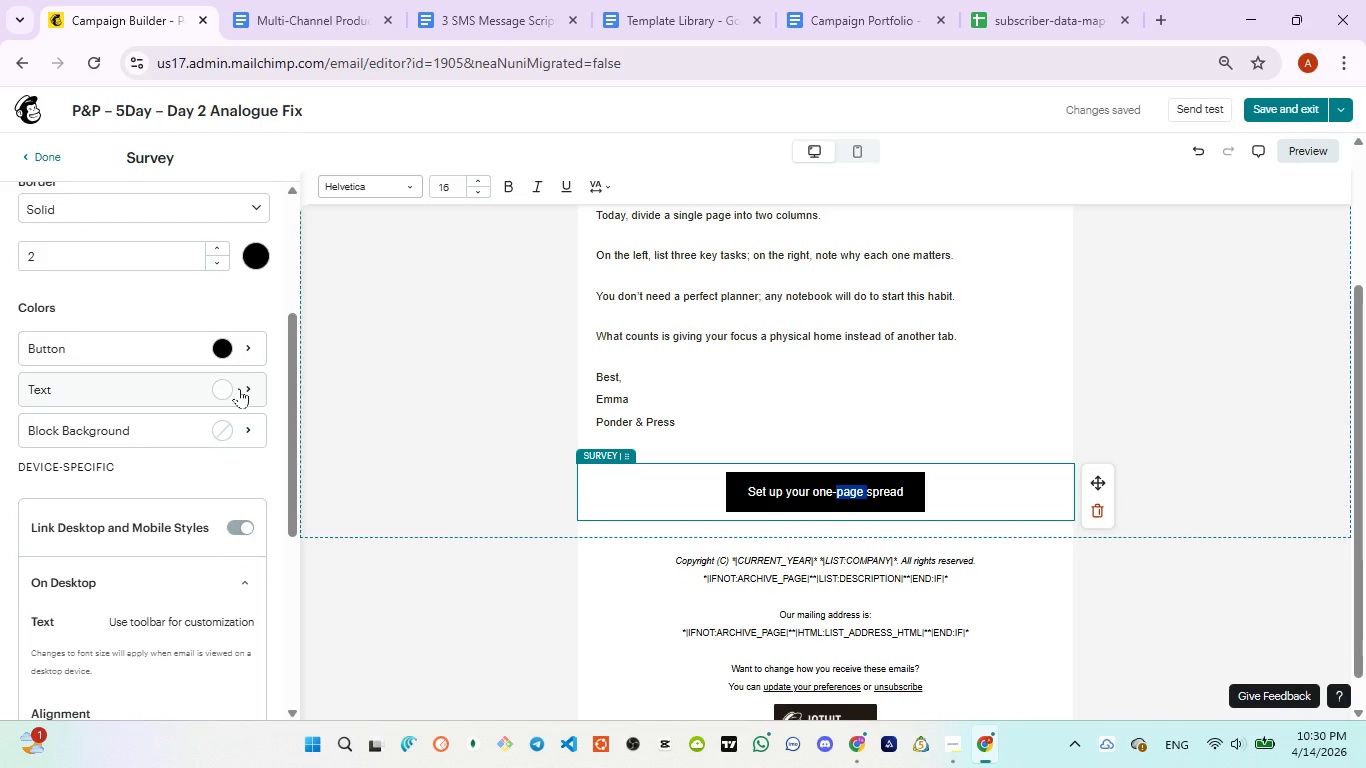 
left_click([239, 388])
 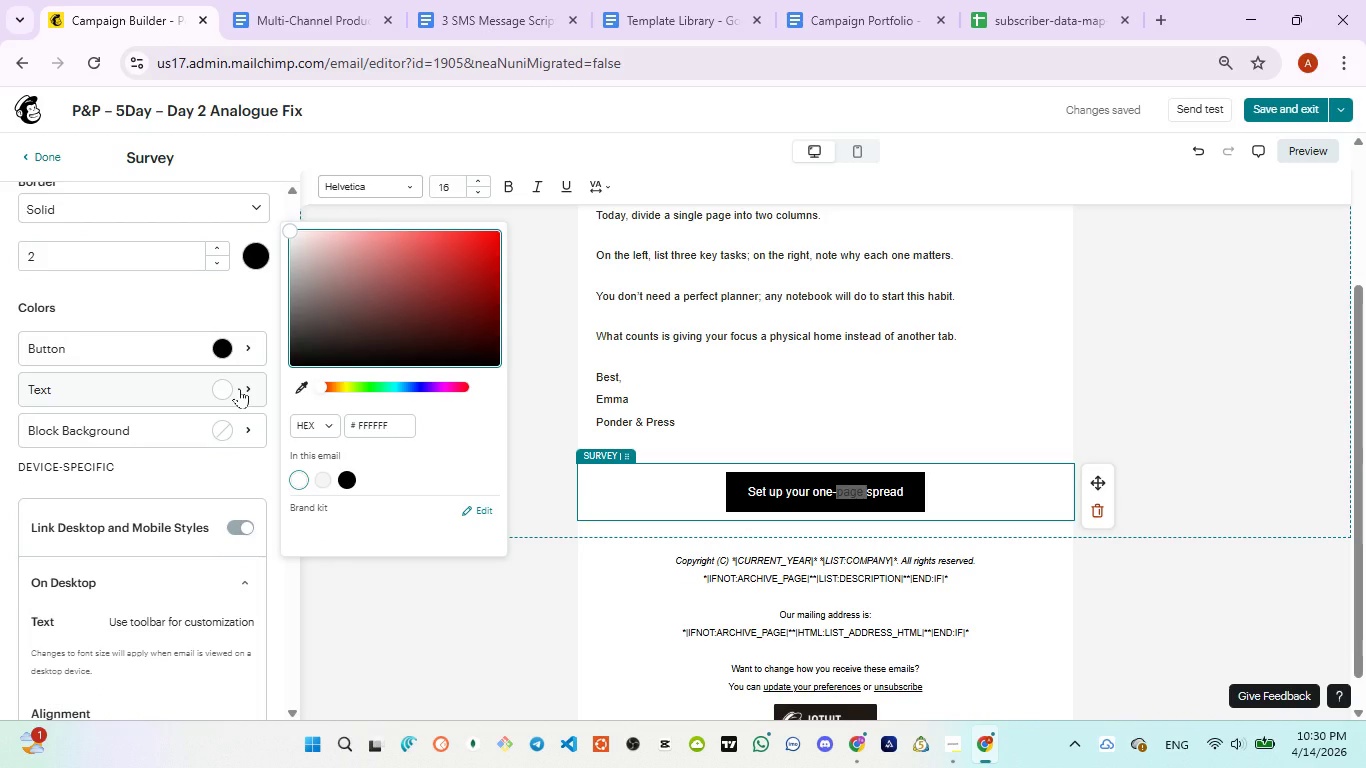 
left_click([239, 388])
 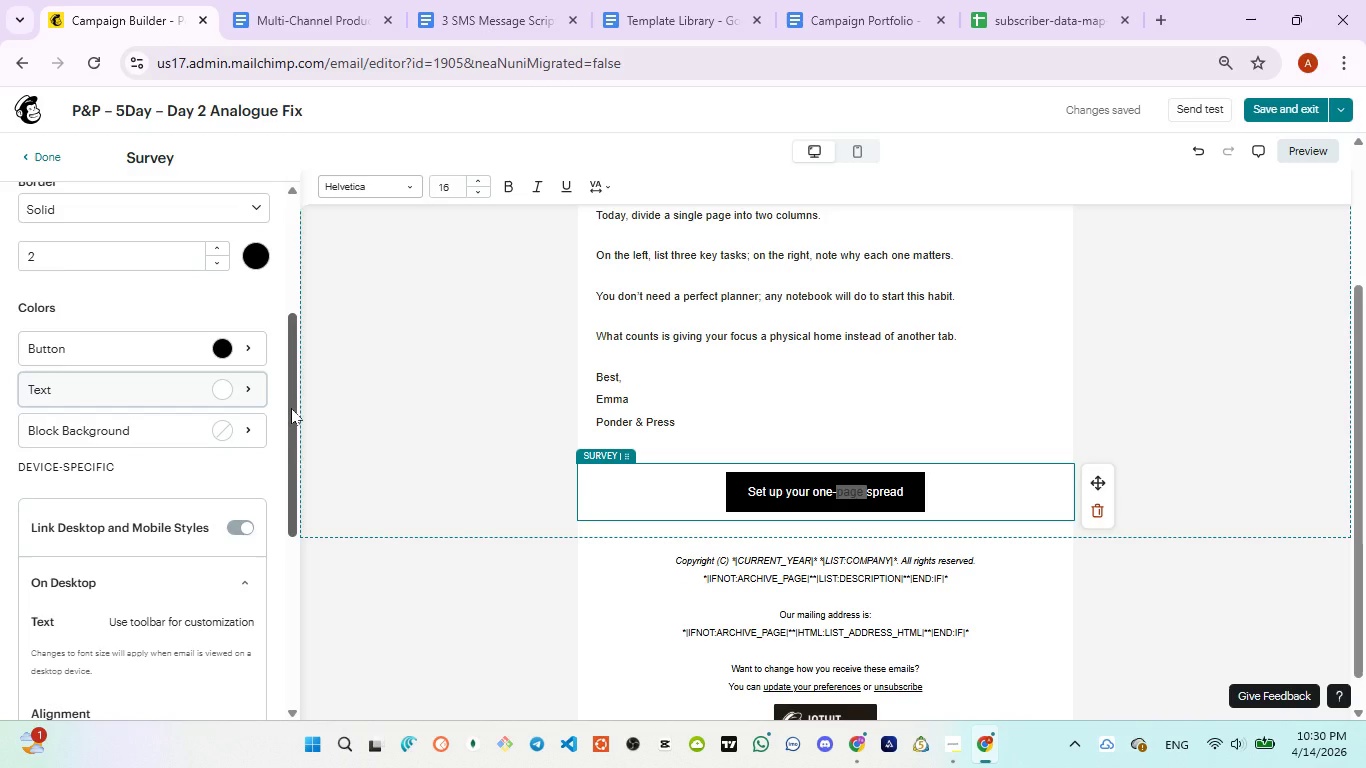 
left_click_drag(start_coordinate=[291, 408], to_coordinate=[253, 158])
 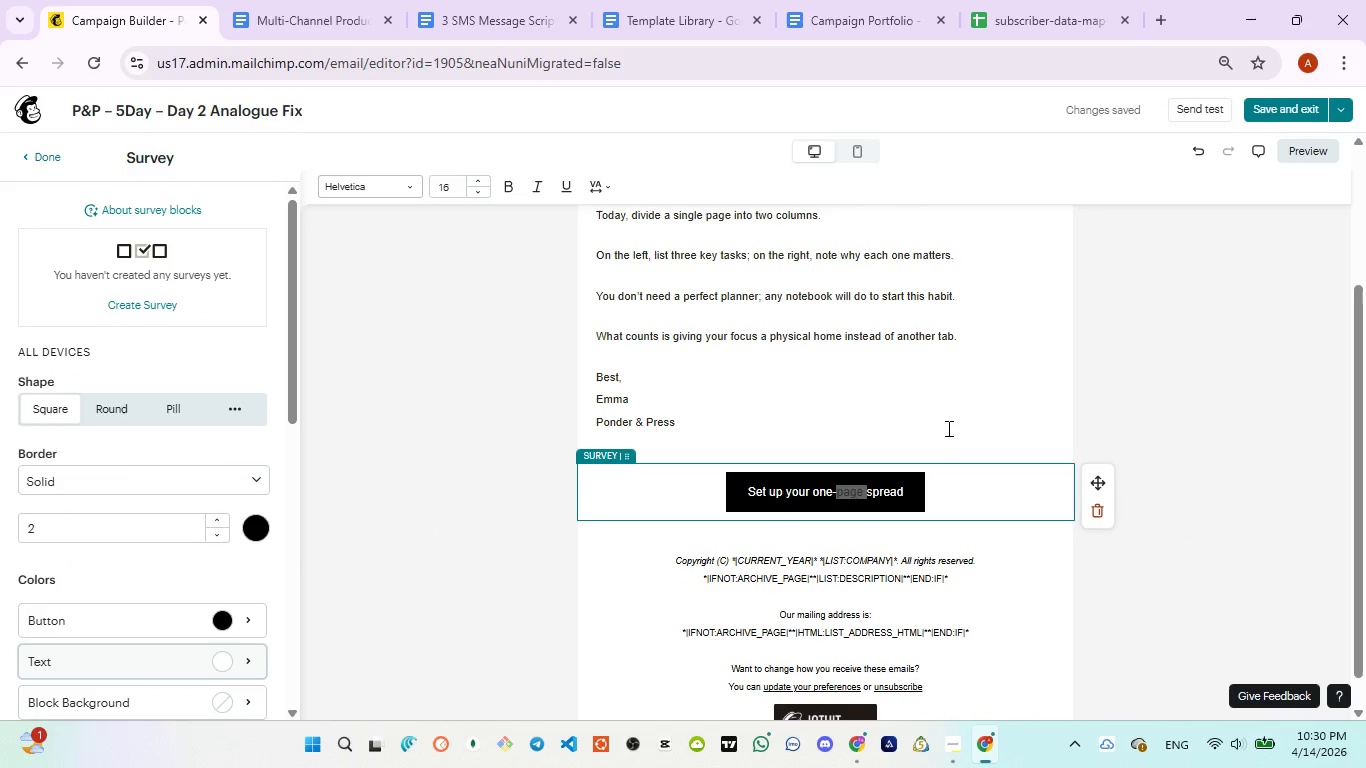 
left_click([941, 408])
 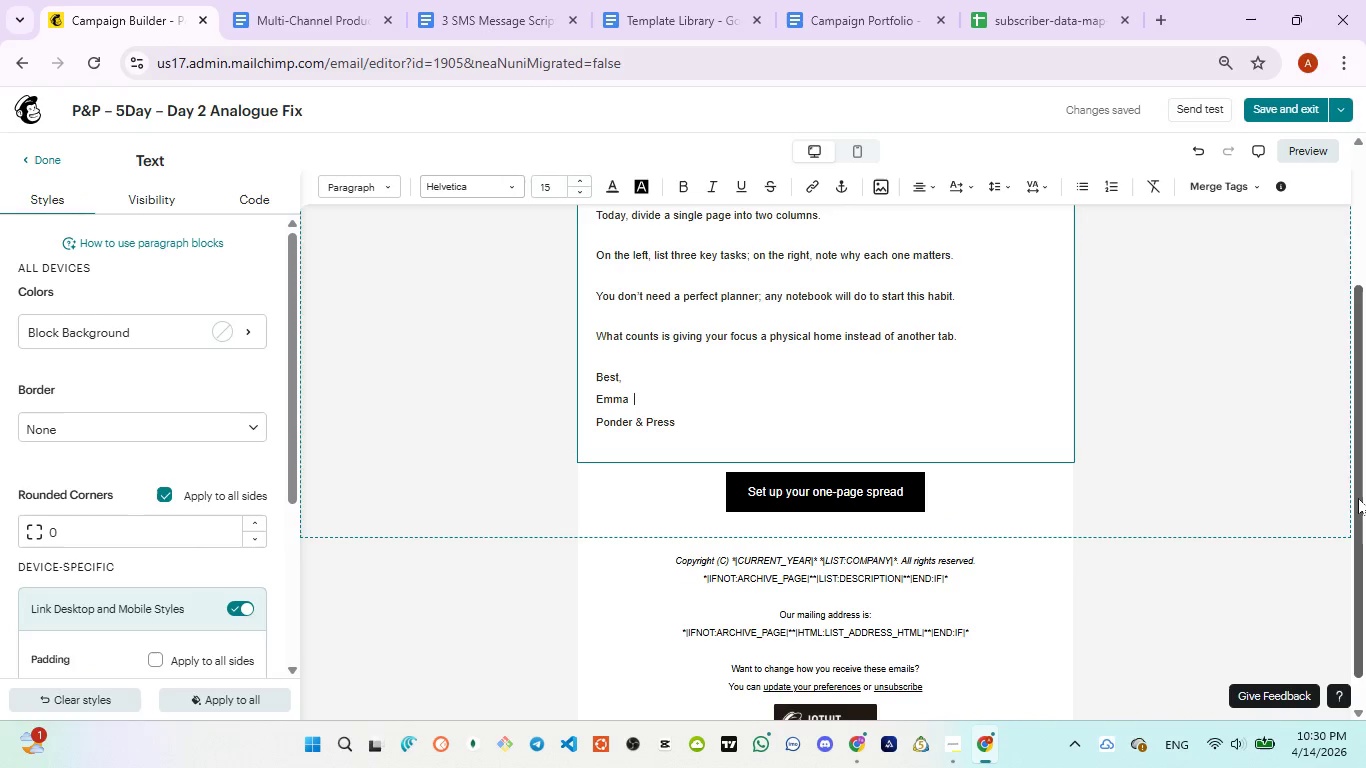 
left_click_drag(start_coordinate=[1358, 498], to_coordinate=[1338, 587])
 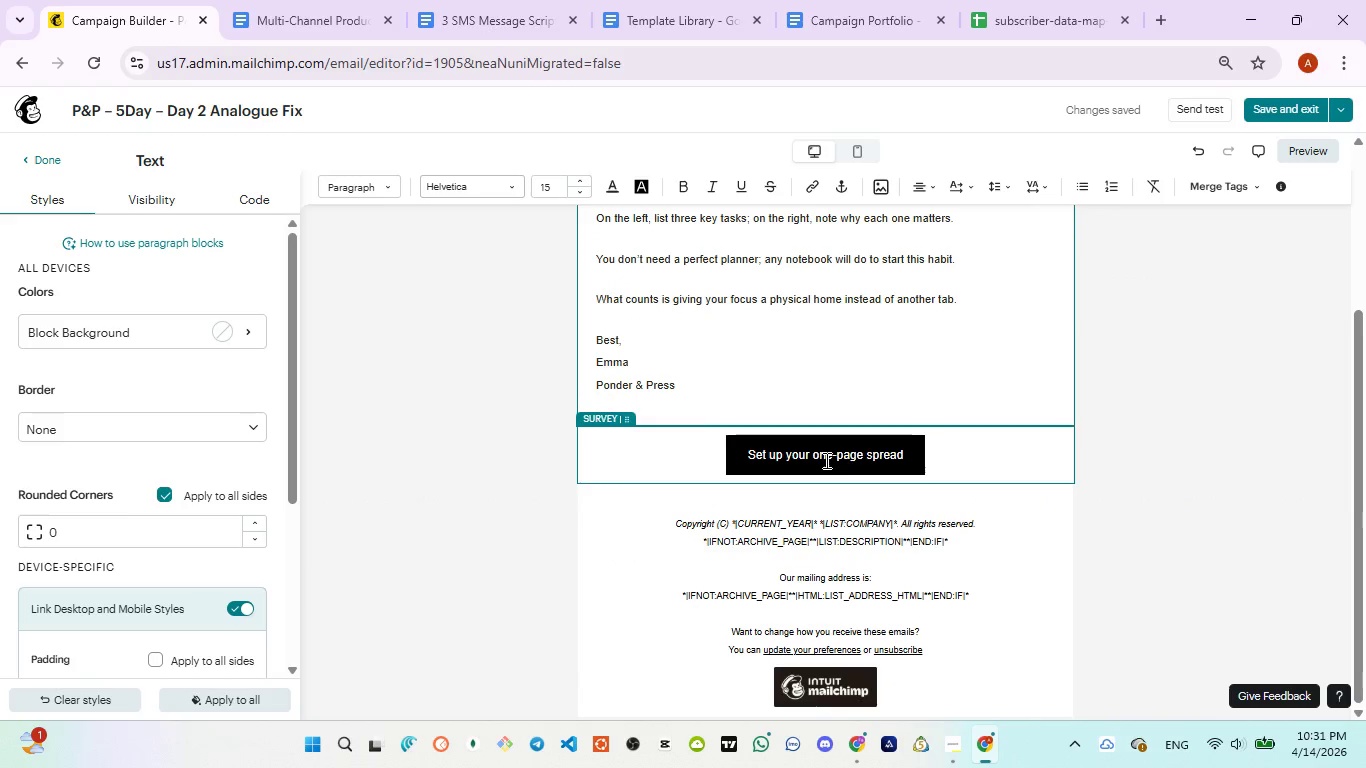 
left_click([825, 460])
 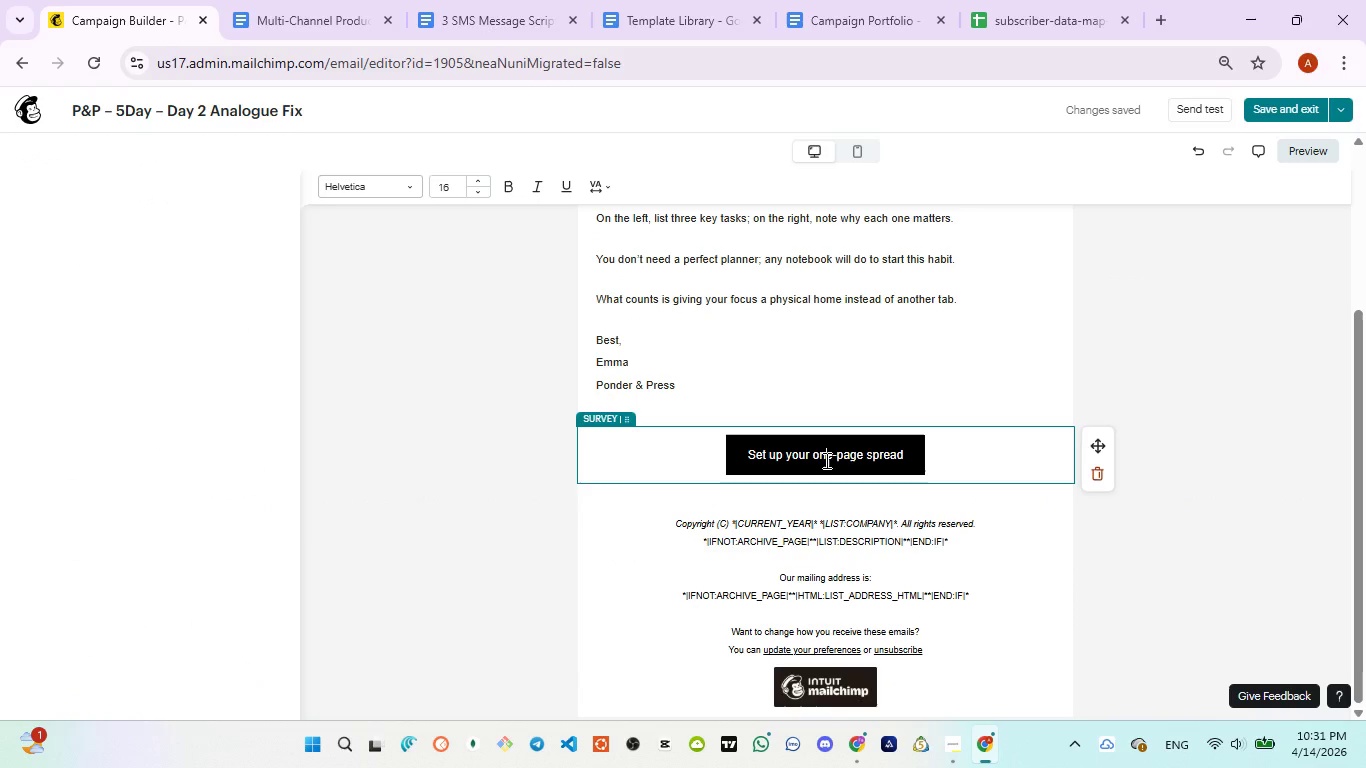 
right_click([825, 460])
 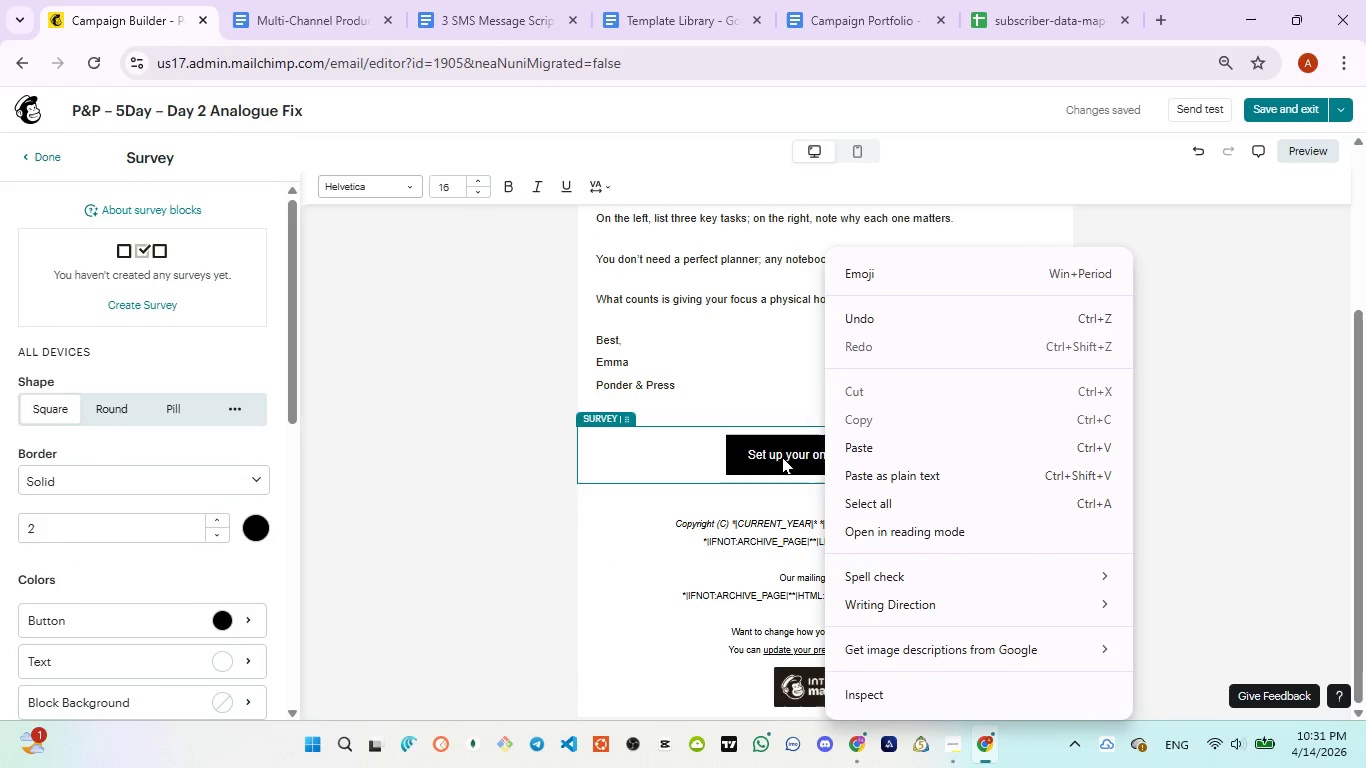 
double_click([782, 457])
 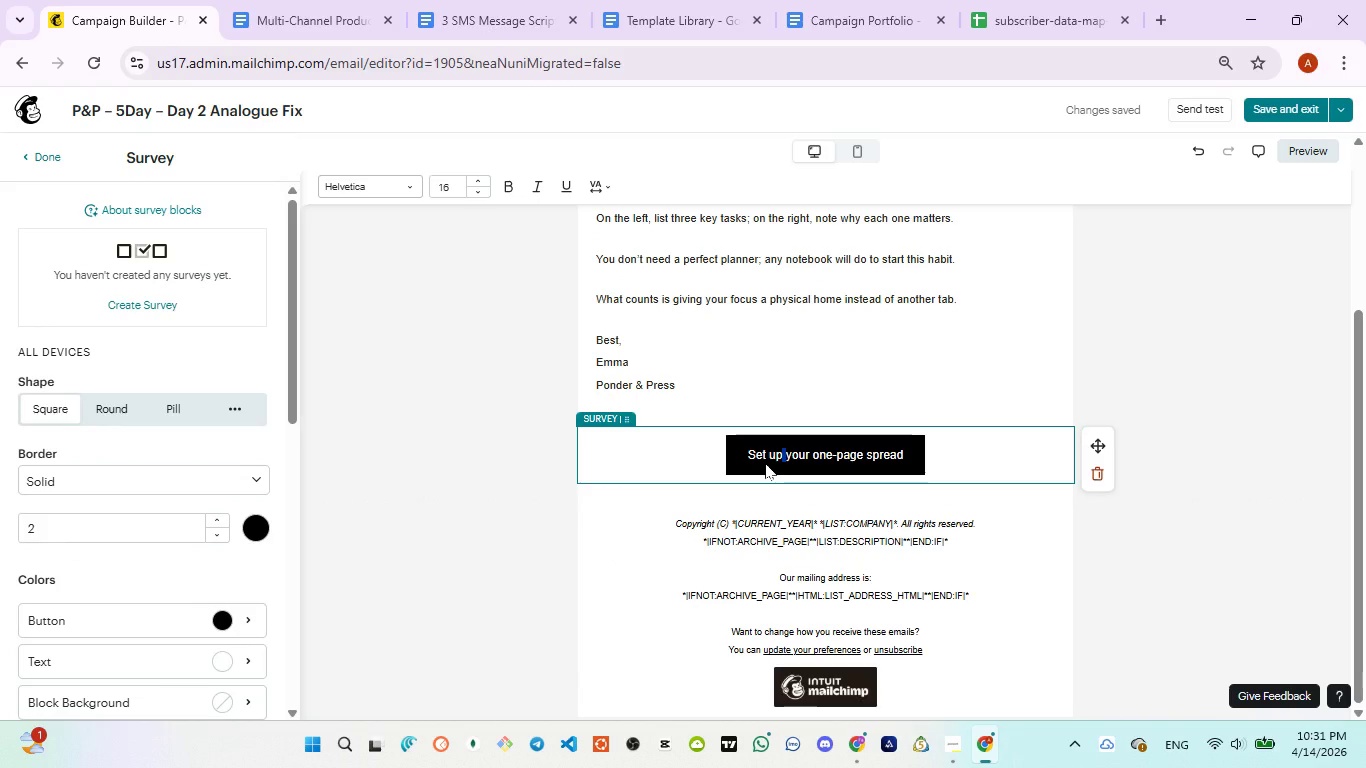 
double_click([765, 463])
 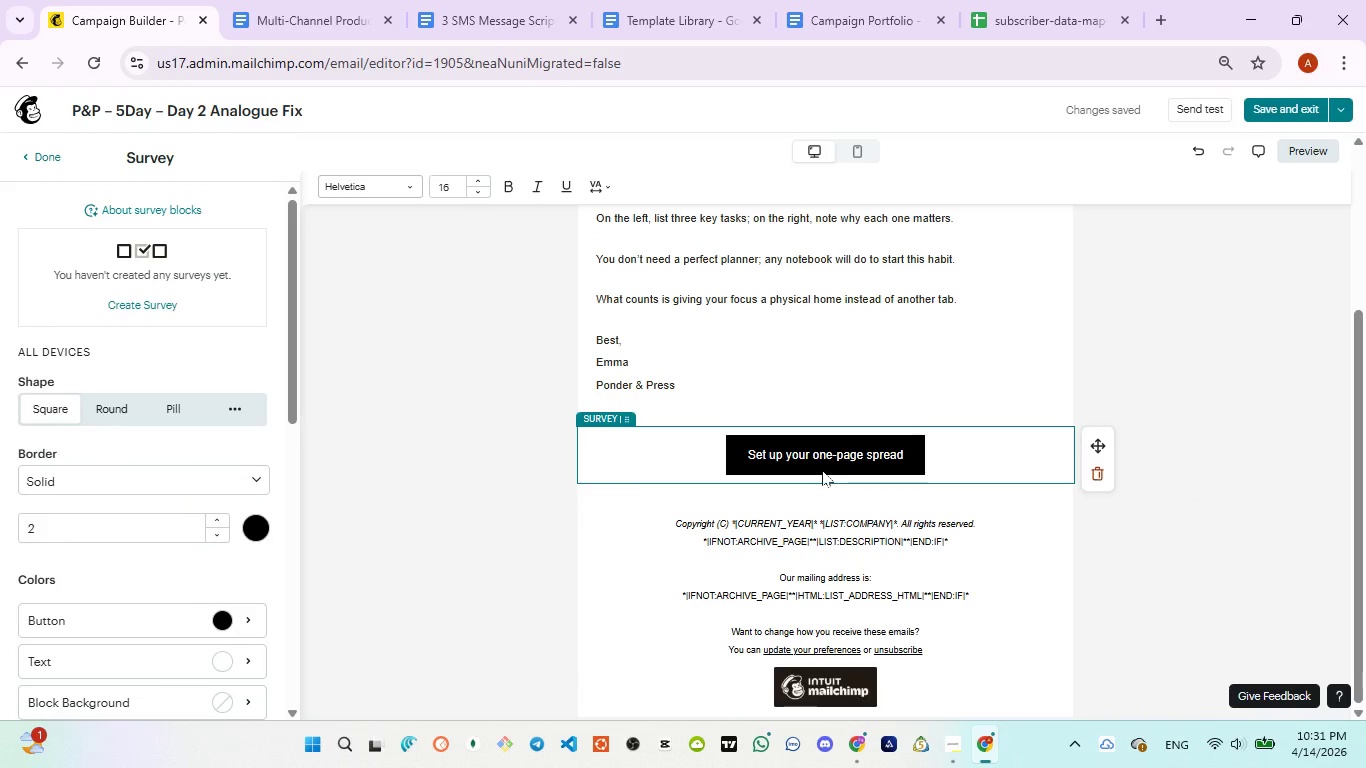 
left_click_drag(start_coordinate=[822, 470], to_coordinate=[819, 462])
 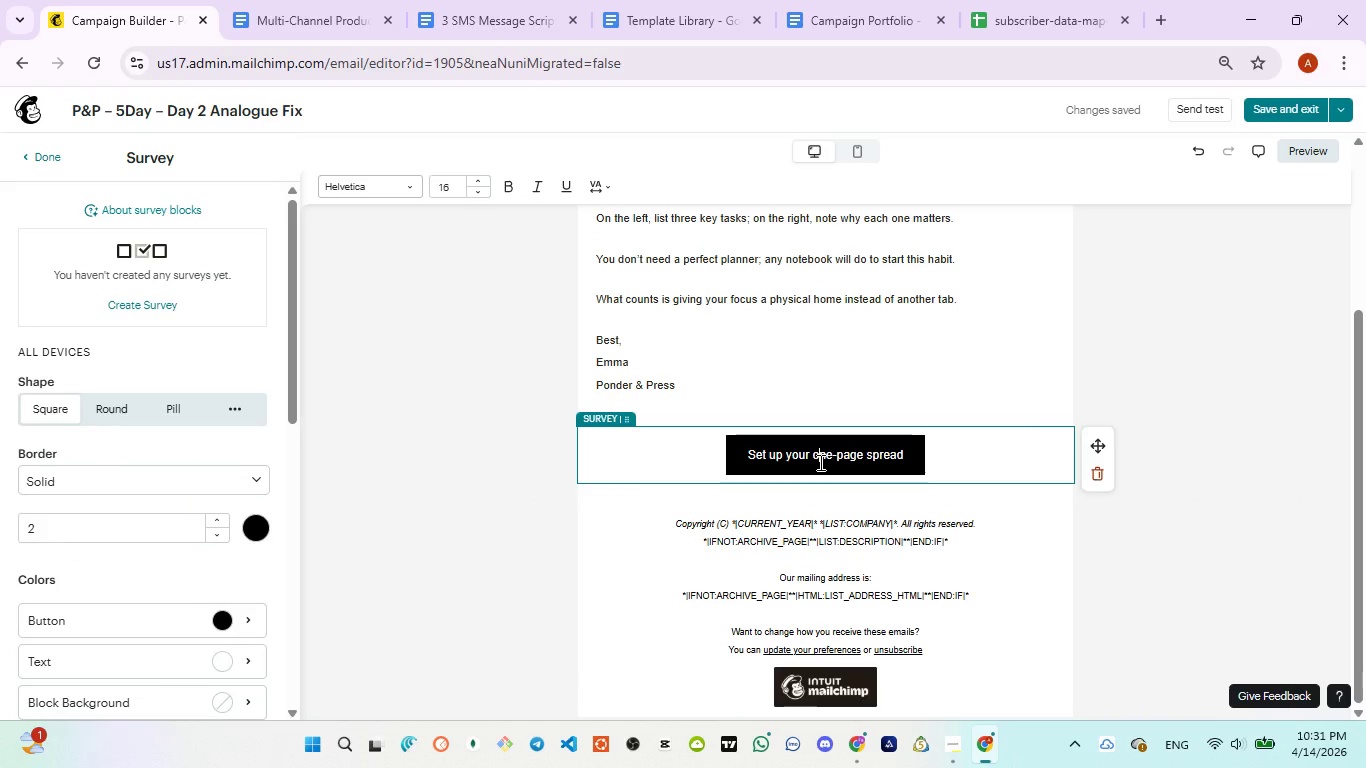 
double_click([819, 462])
 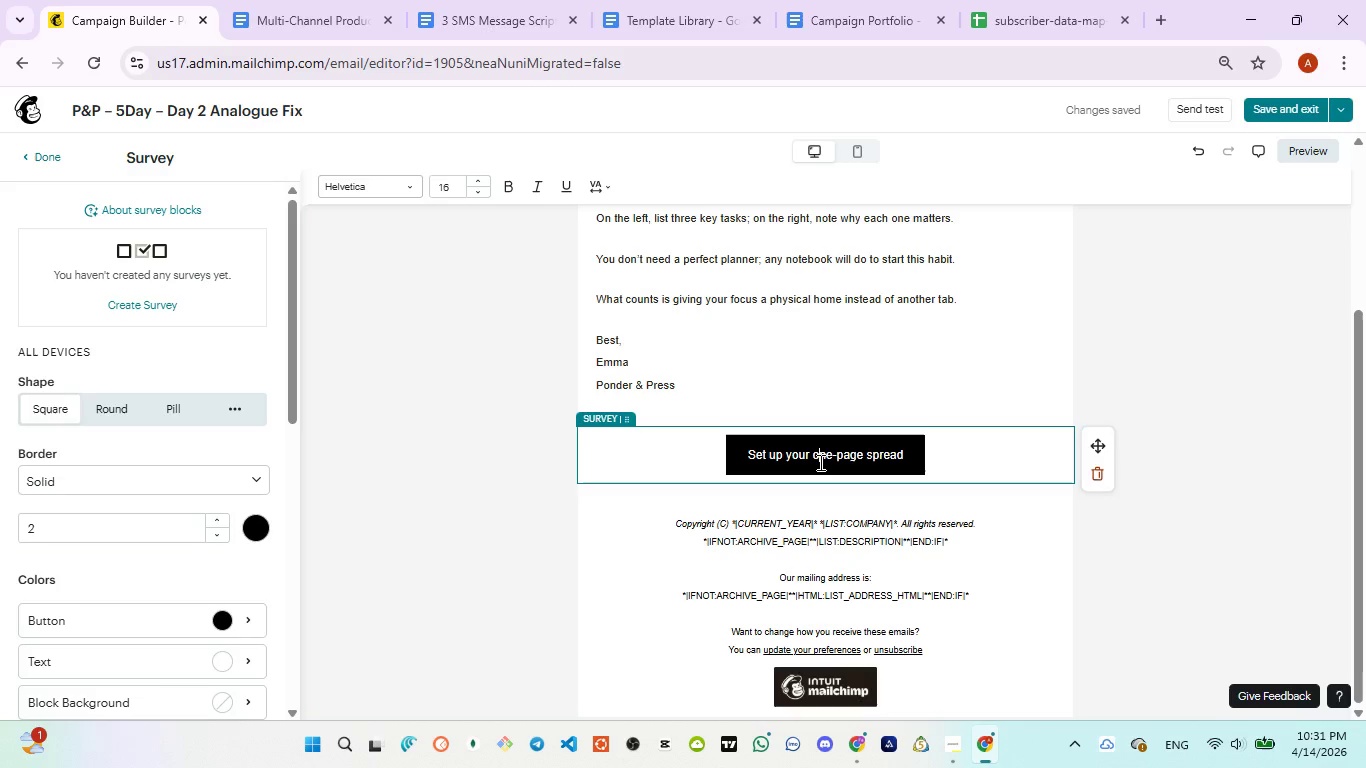 
double_click([819, 462])
 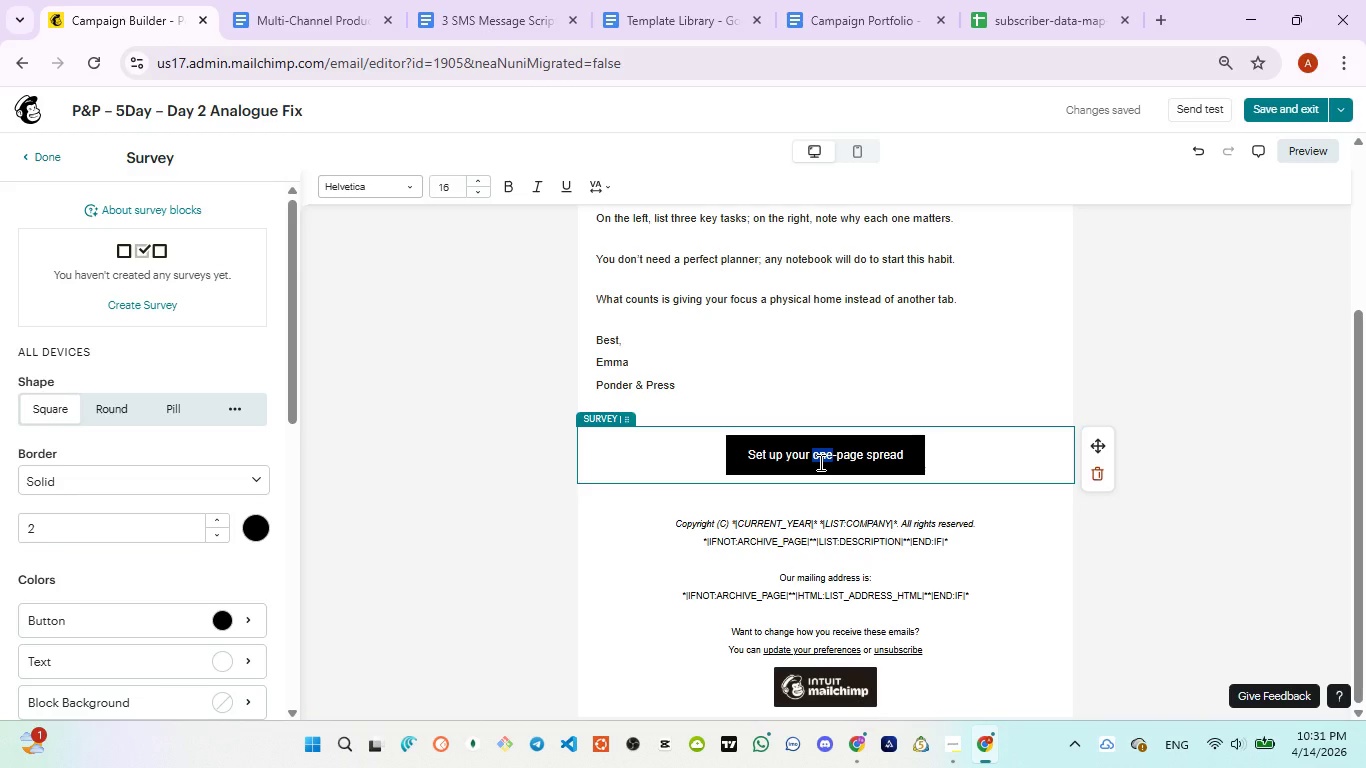 
triple_click([819, 462])
 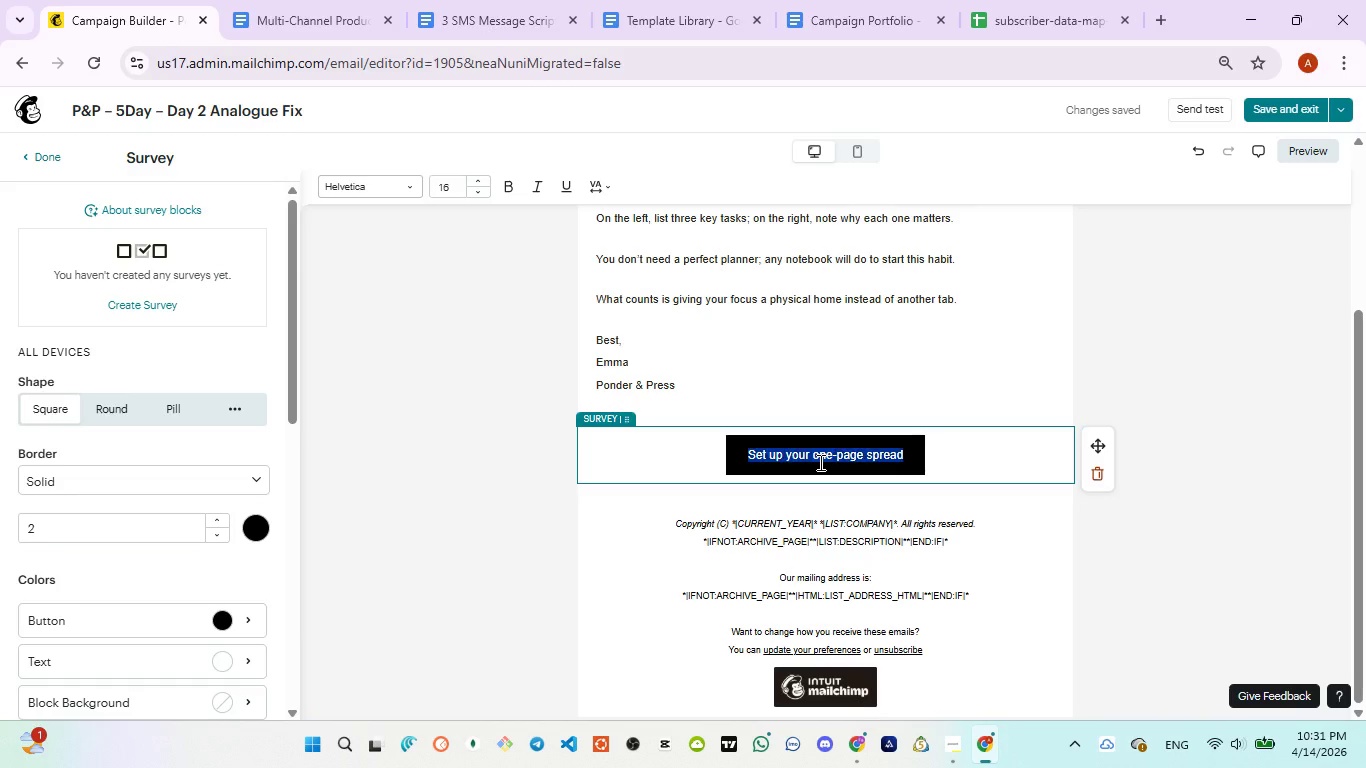 
triple_click([819, 462])
 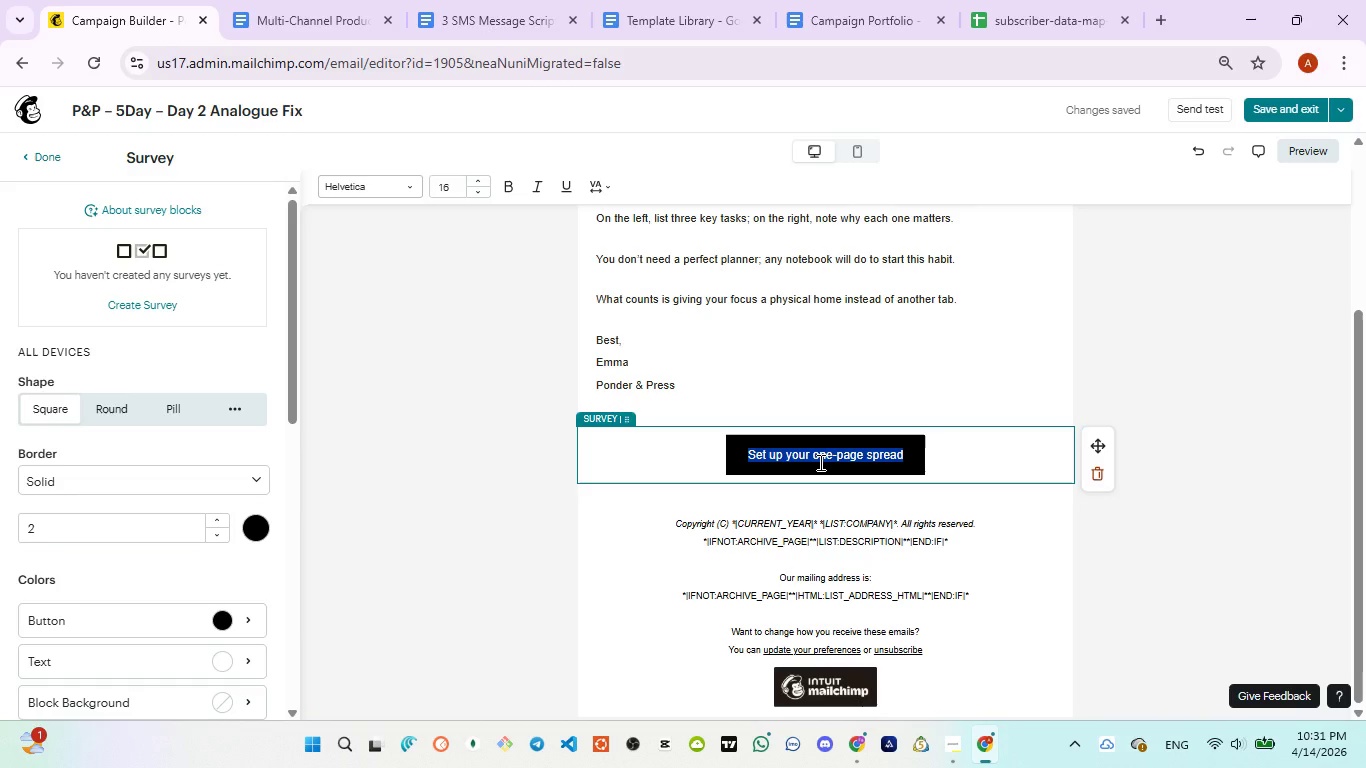 
double_click([819, 462])
 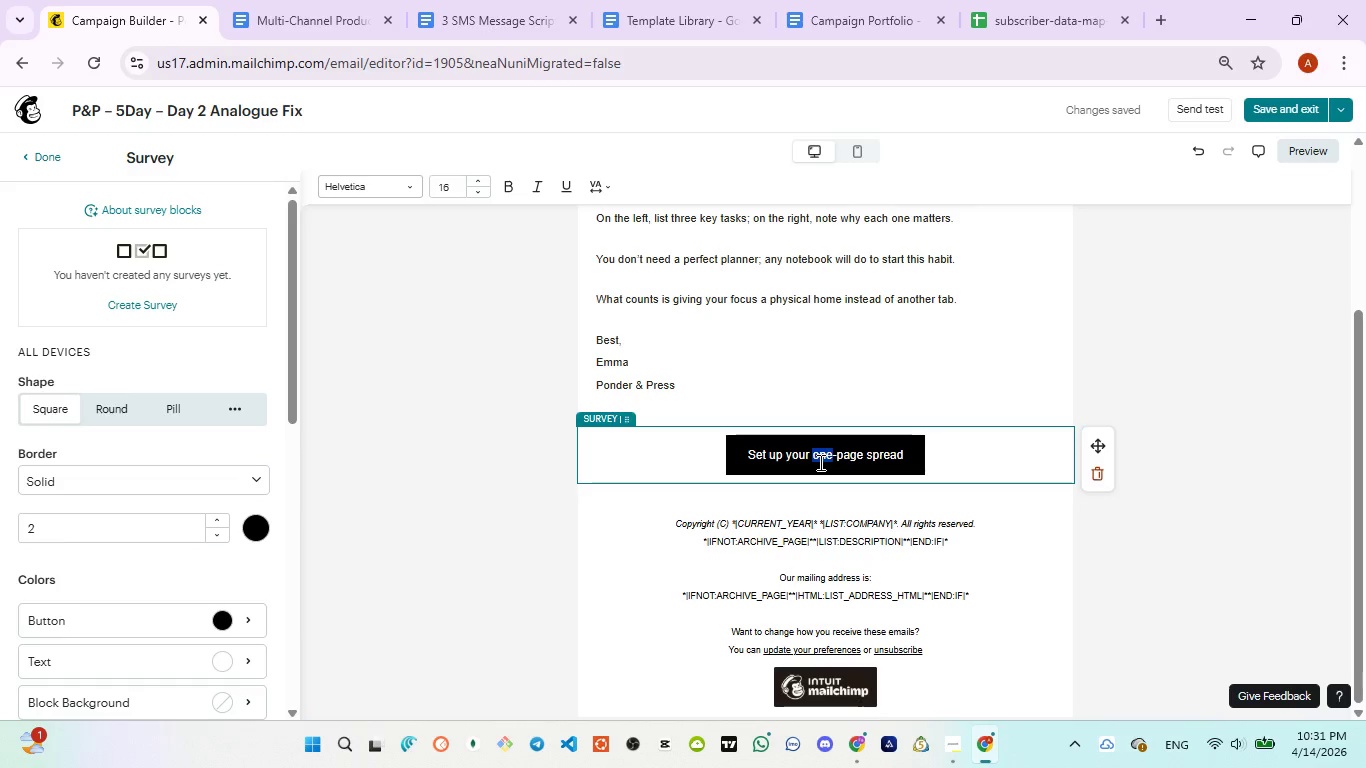 
triple_click([819, 462])
 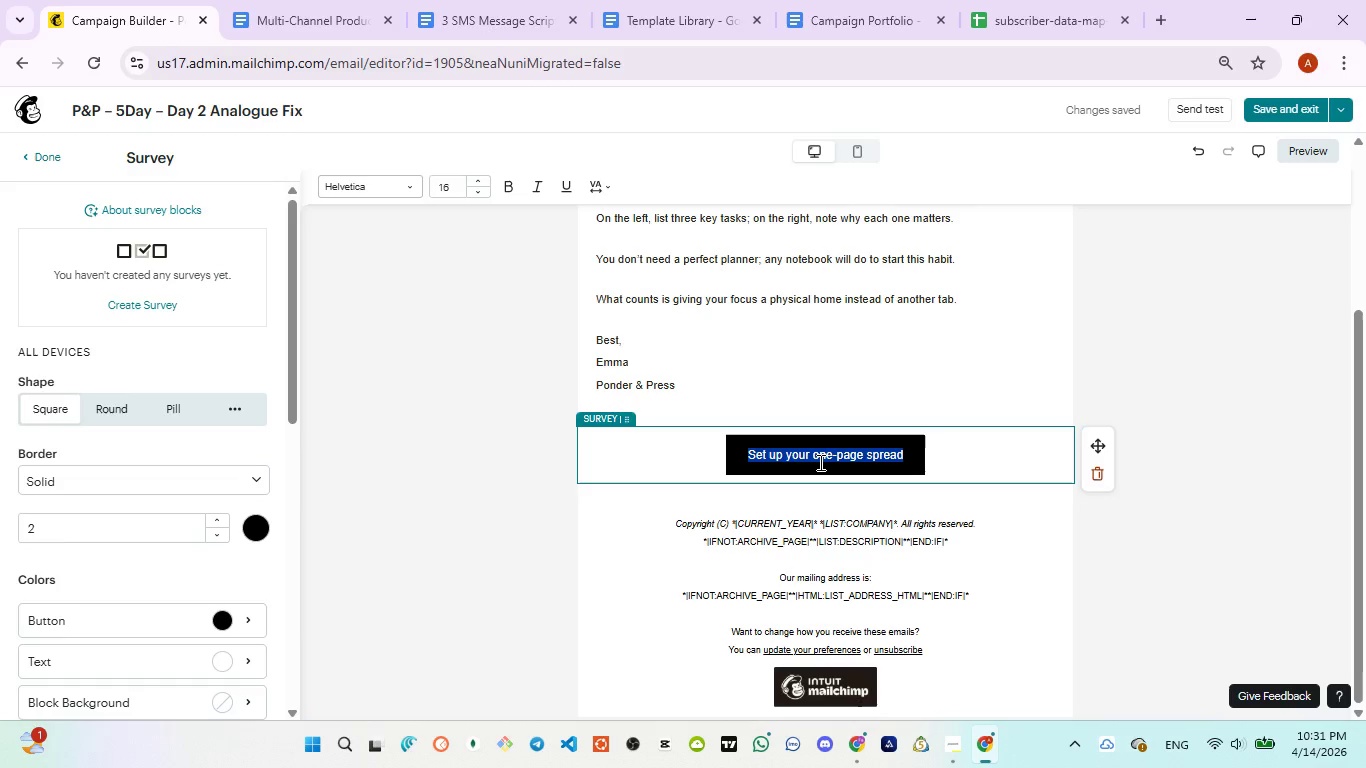 
triple_click([819, 462])
 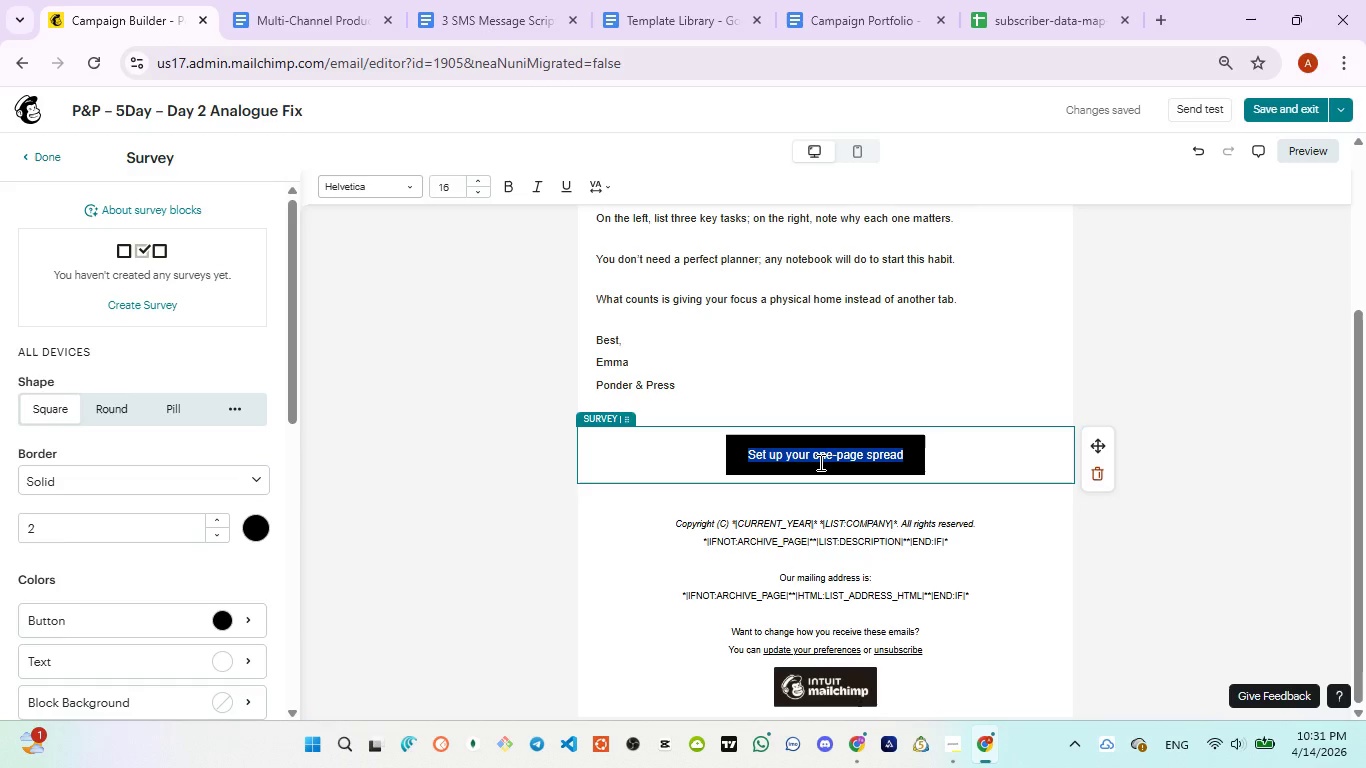 
triple_click([819, 462])
 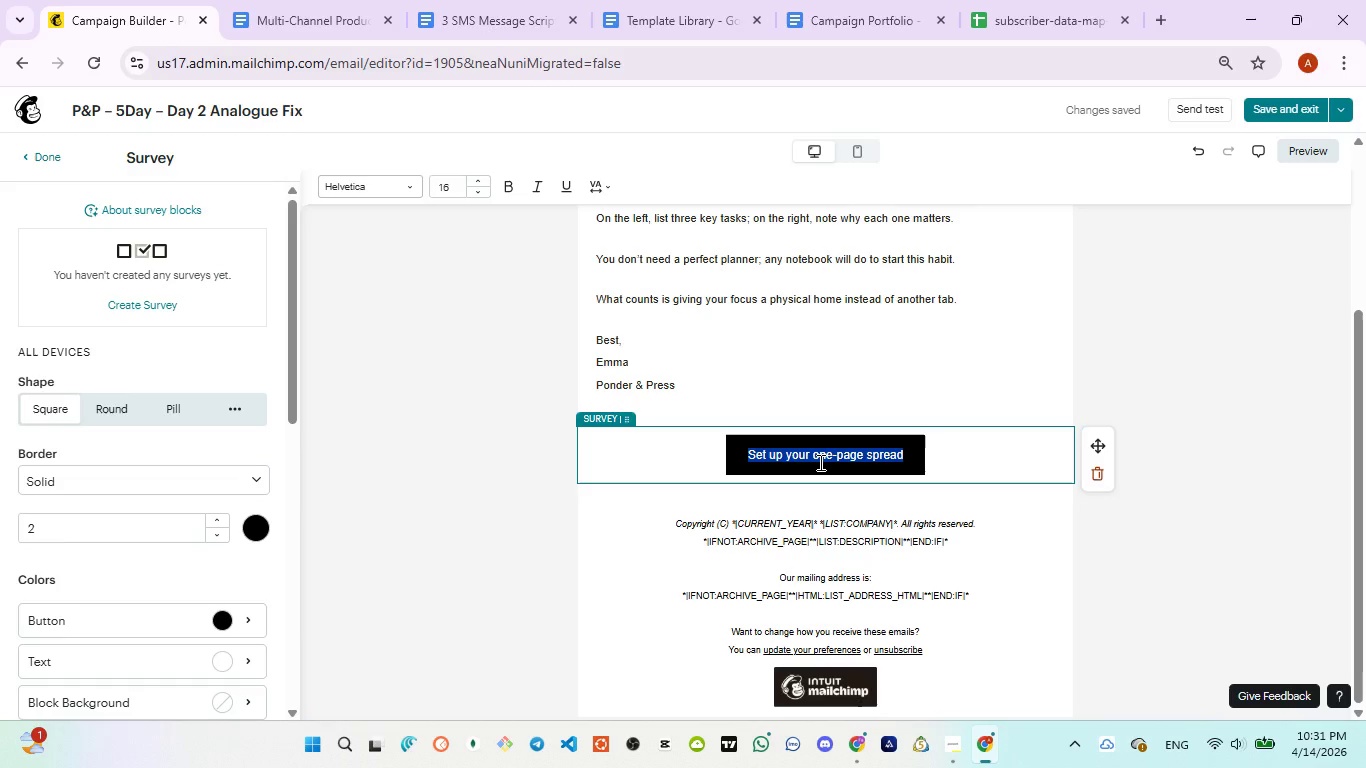 
triple_click([819, 462])
 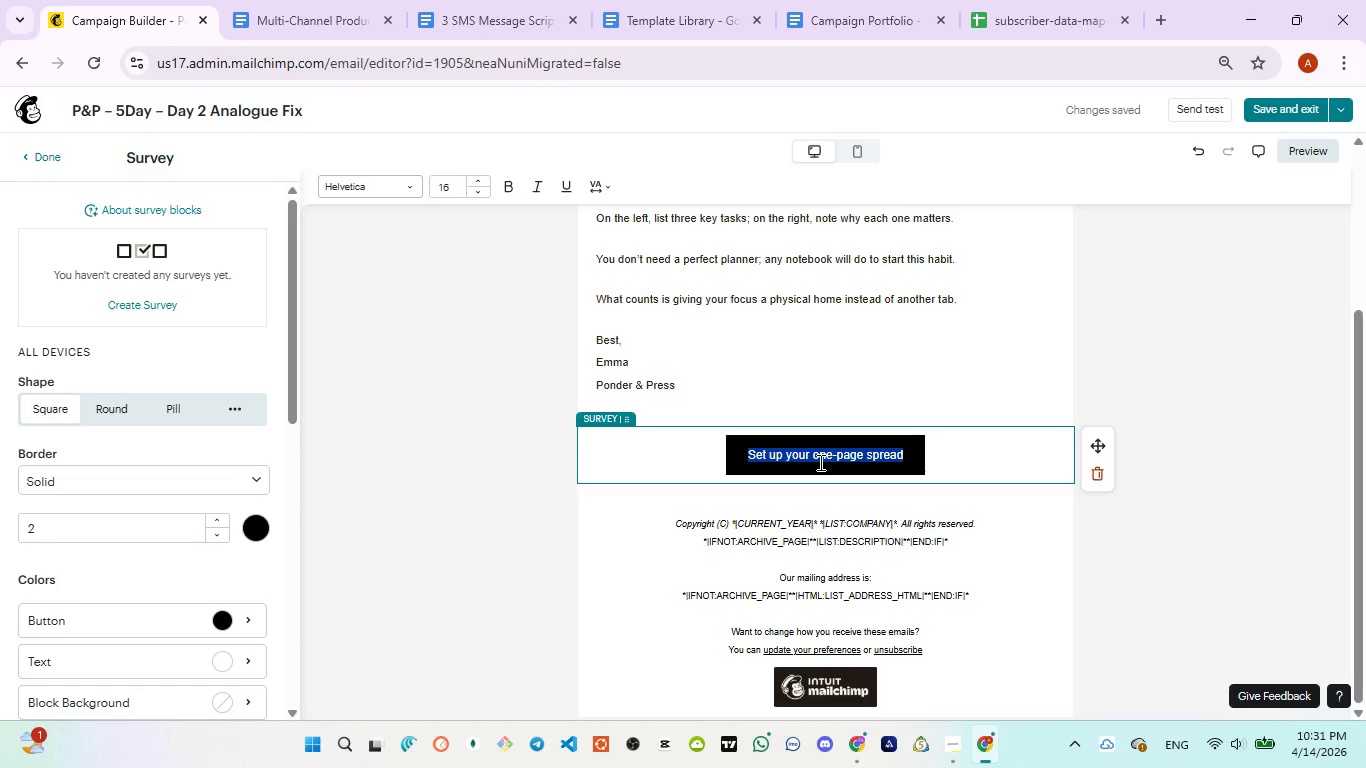 
triple_click([819, 462])
 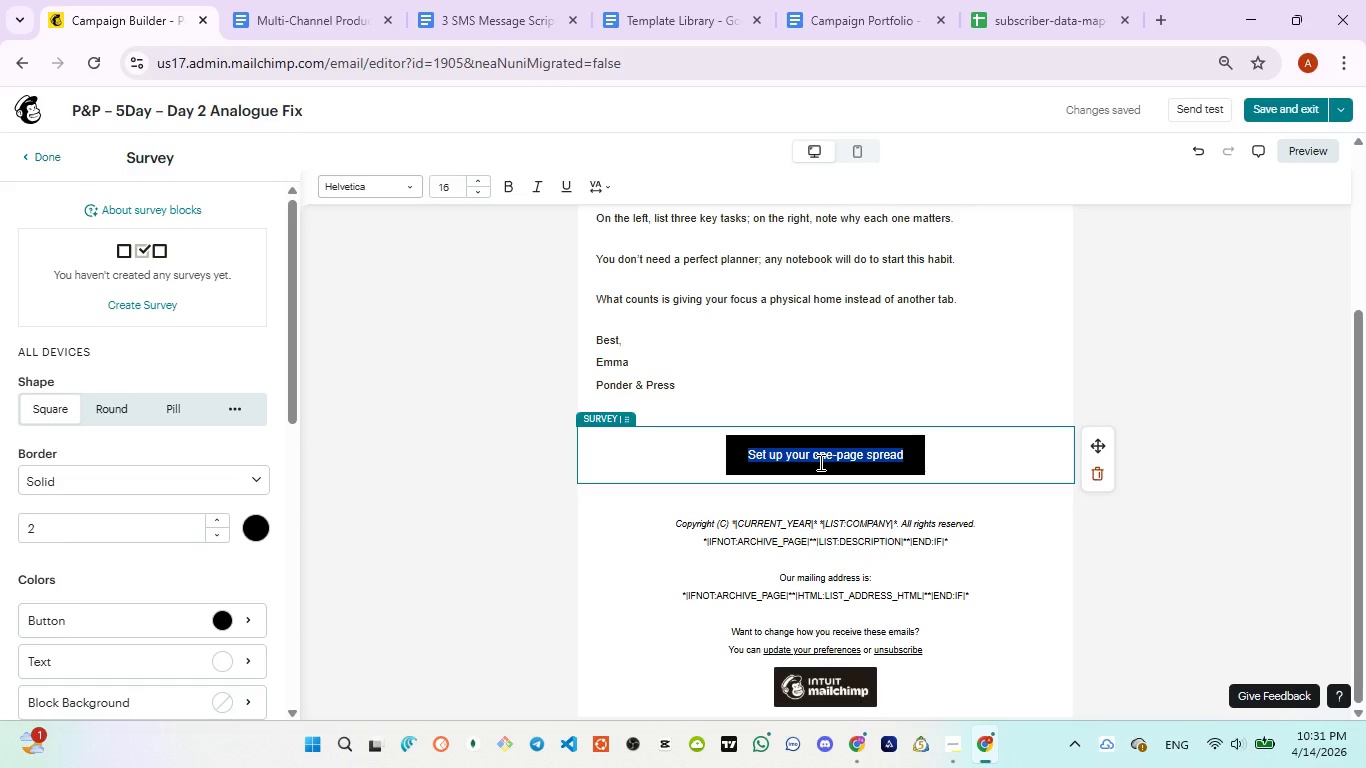 
triple_click([819, 462])
 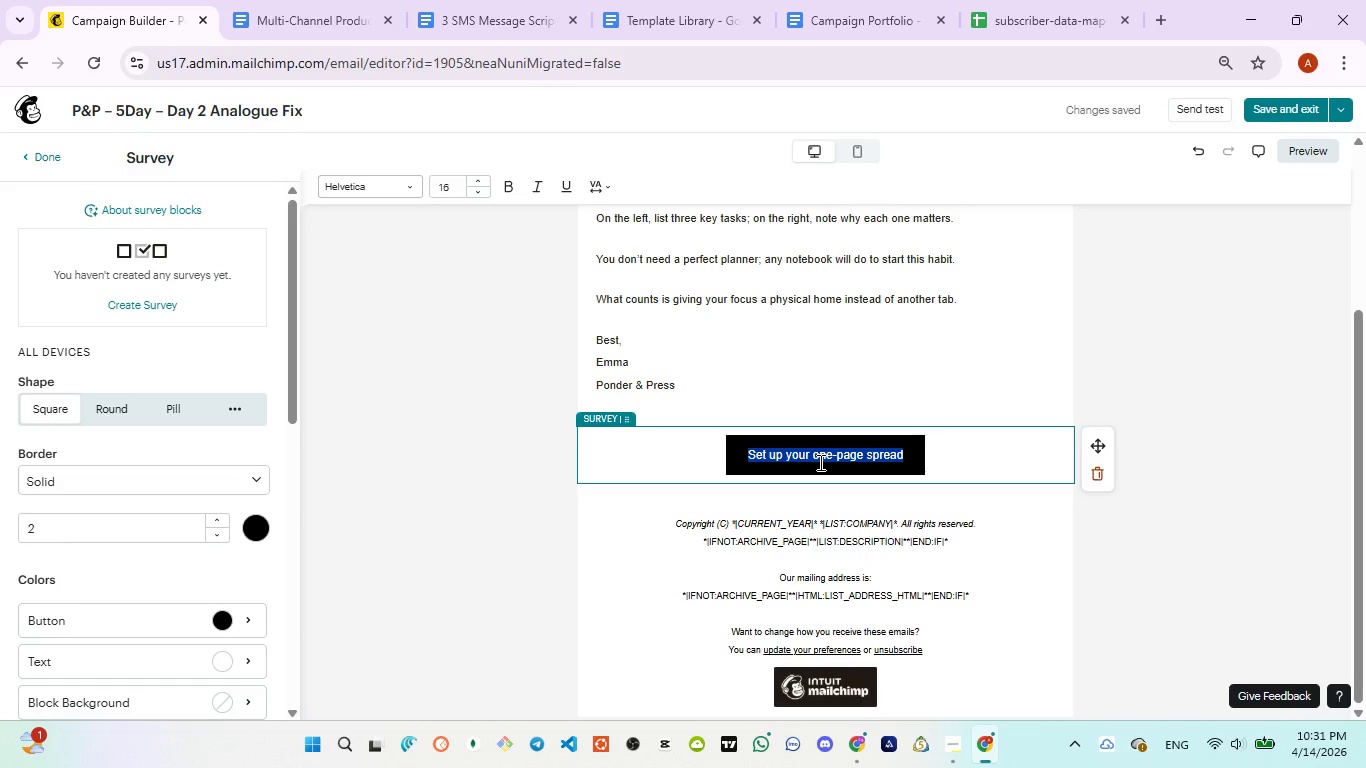 
triple_click([819, 462])
 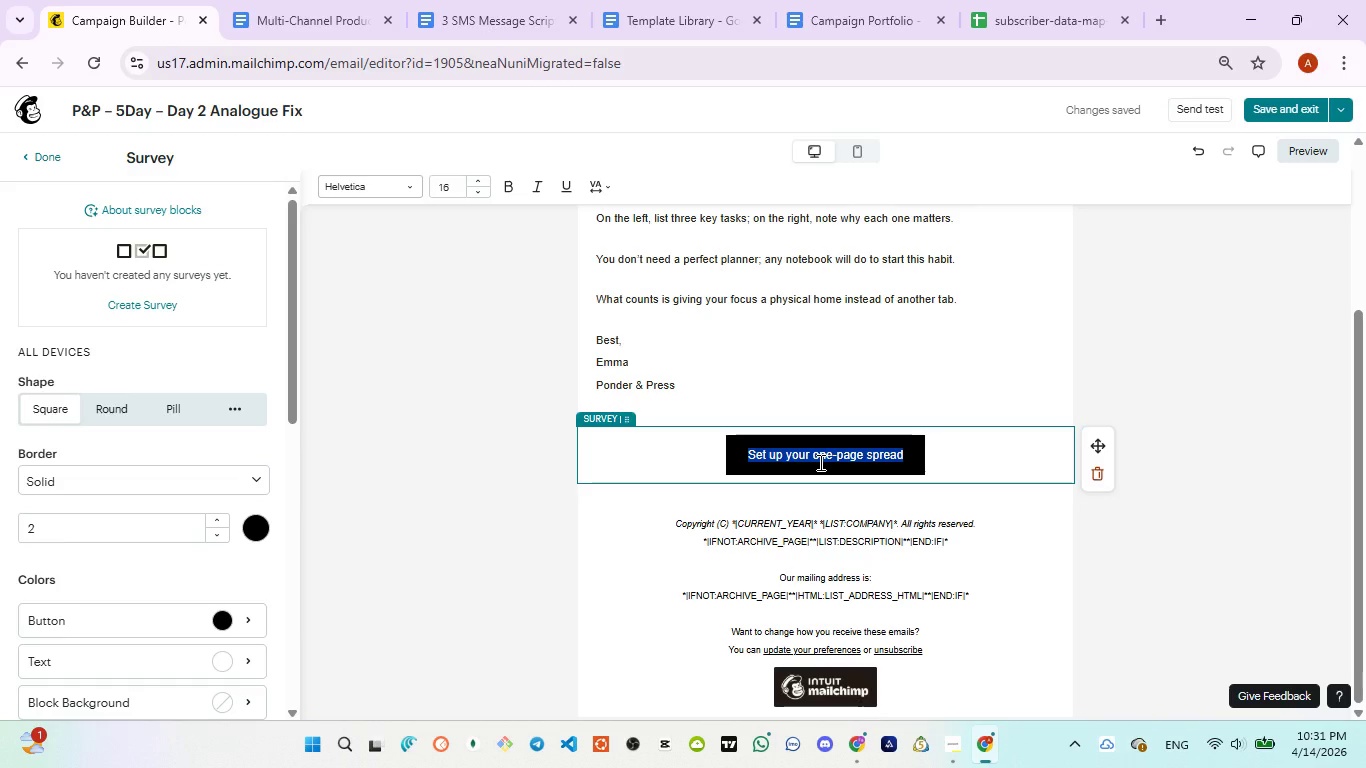 
triple_click([819, 462])
 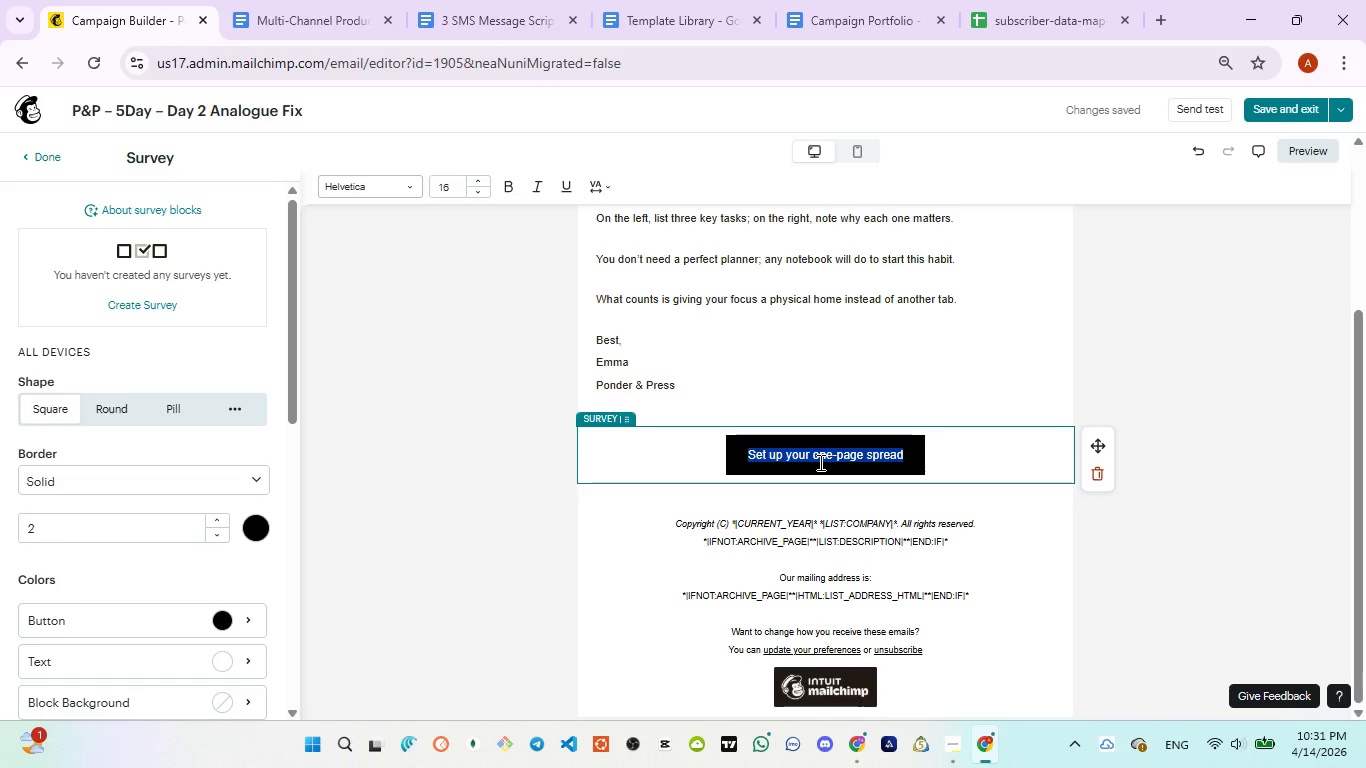 
triple_click([819, 462])
 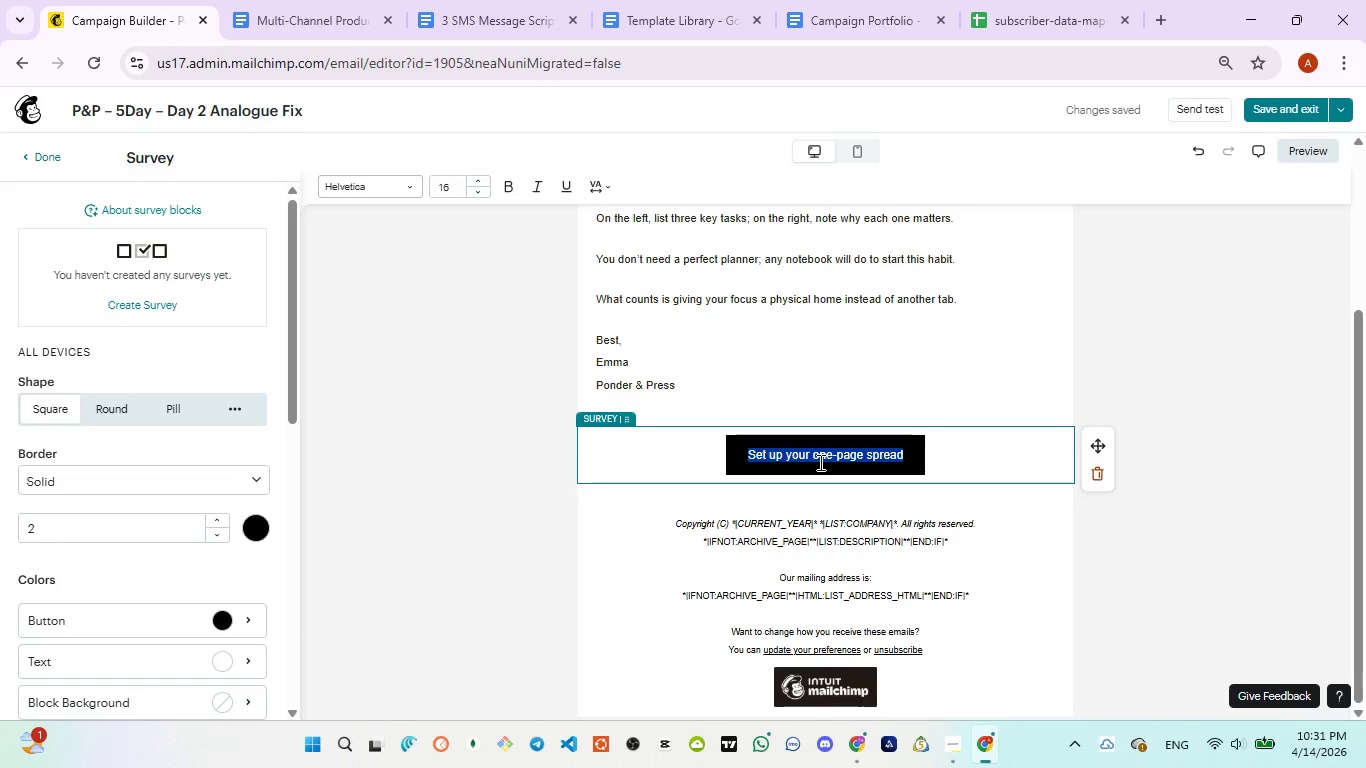 
triple_click([819, 462])
 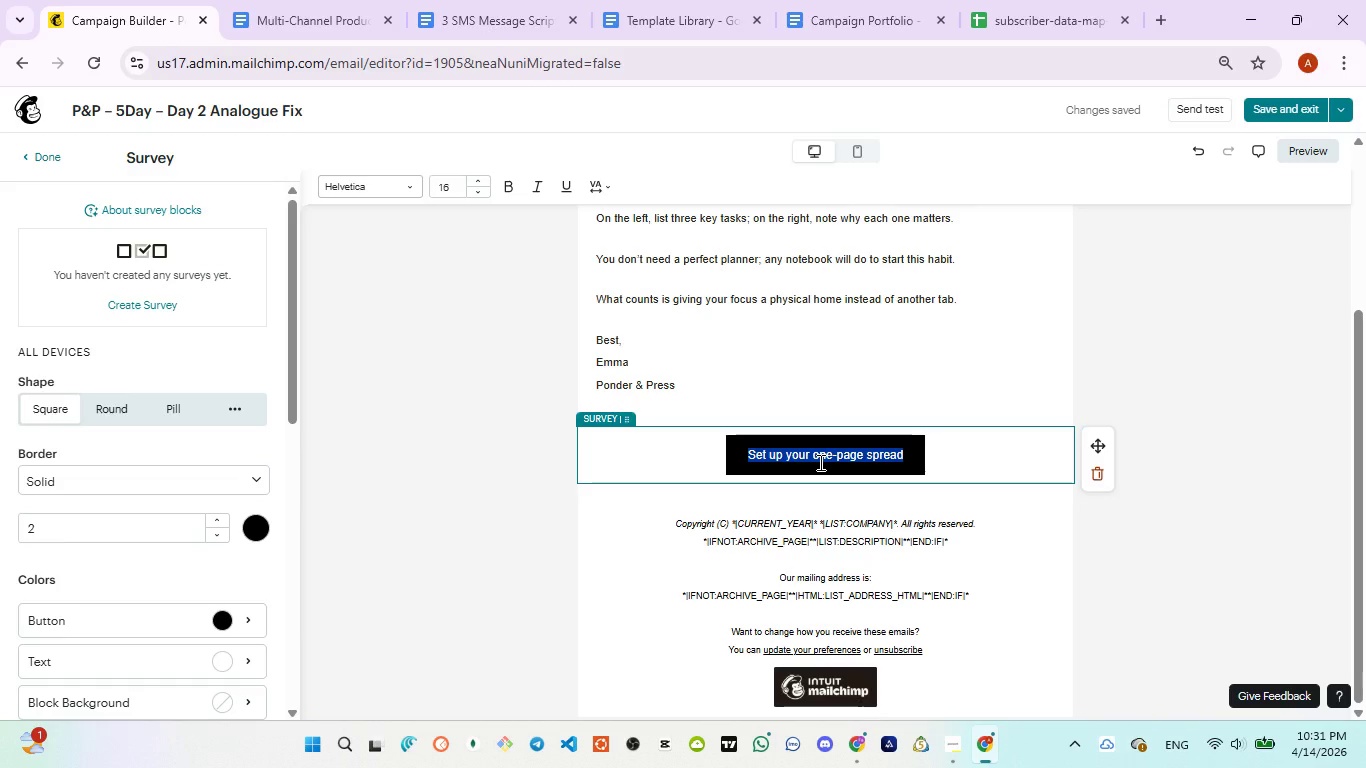 
triple_click([819, 462])
 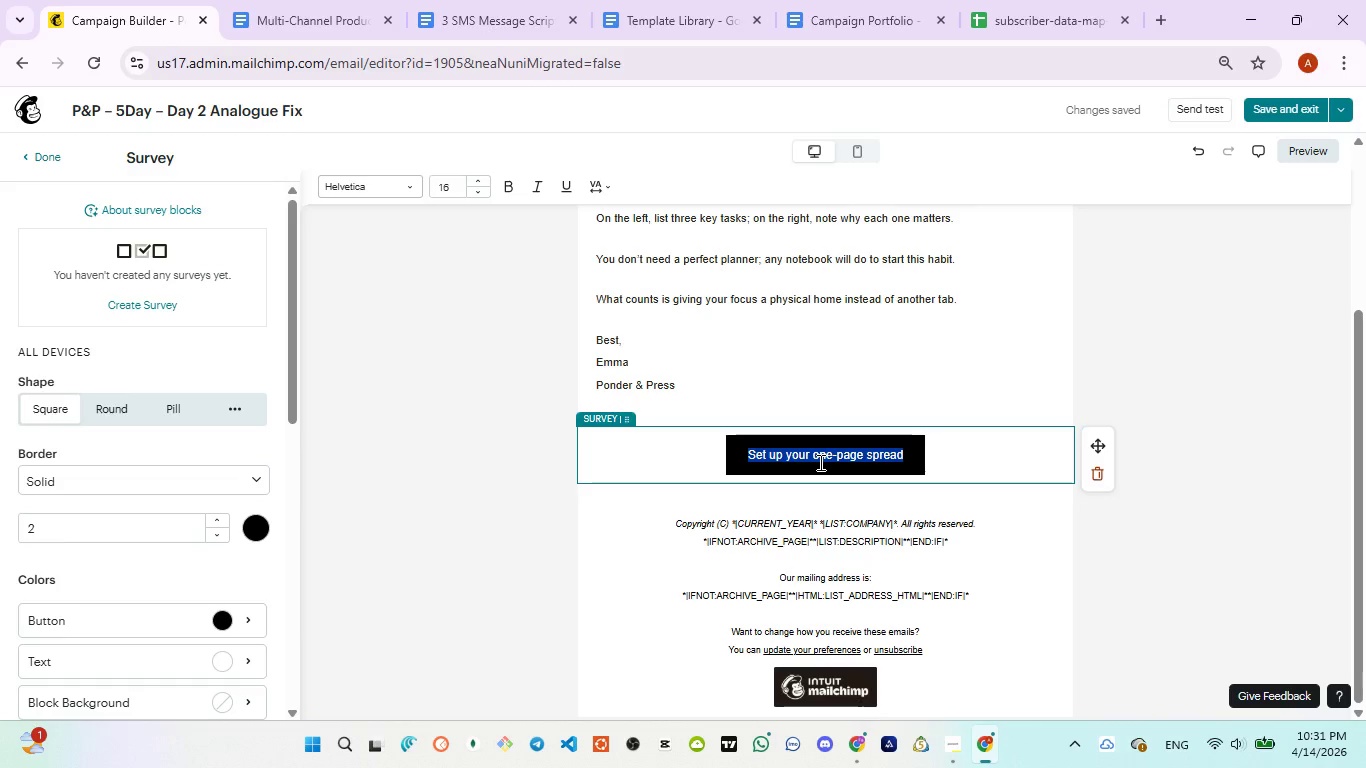 
triple_click([819, 462])
 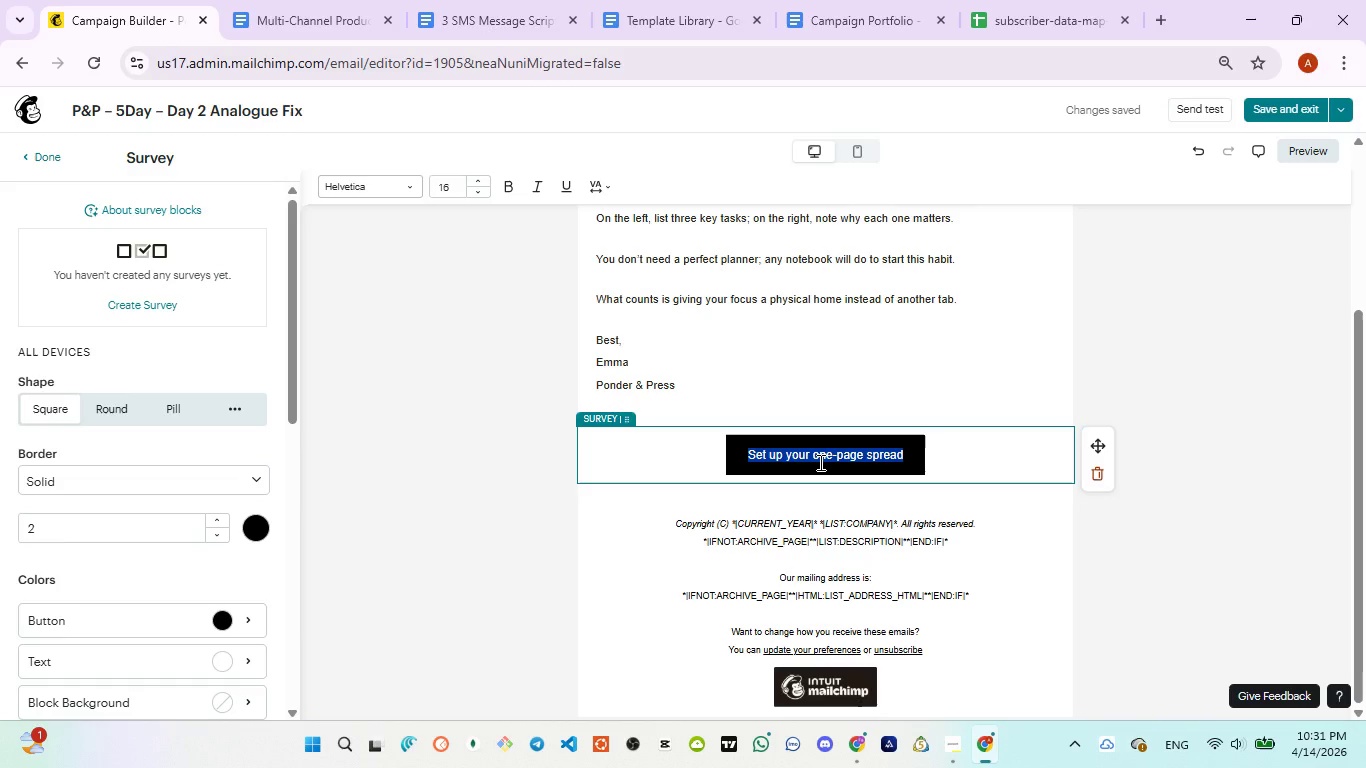 
triple_click([819, 462])
 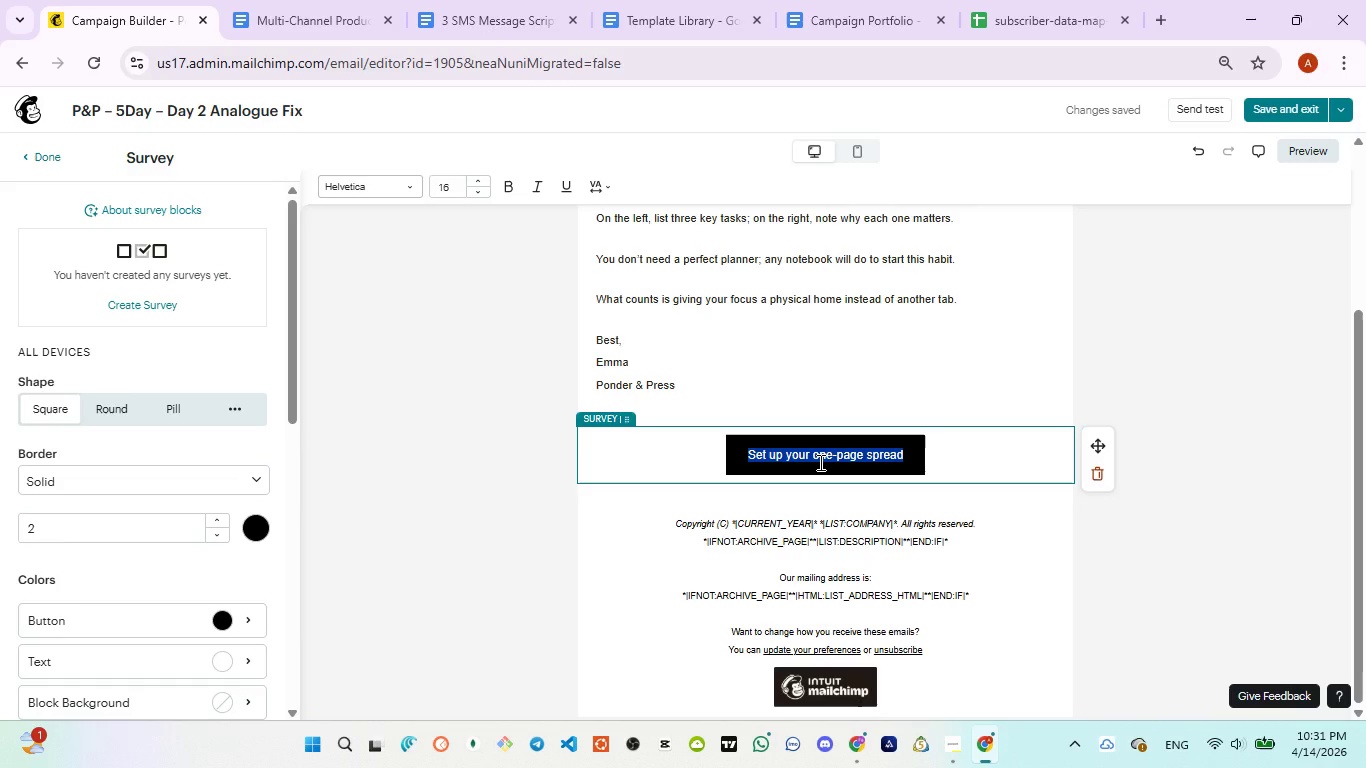 
triple_click([819, 462])
 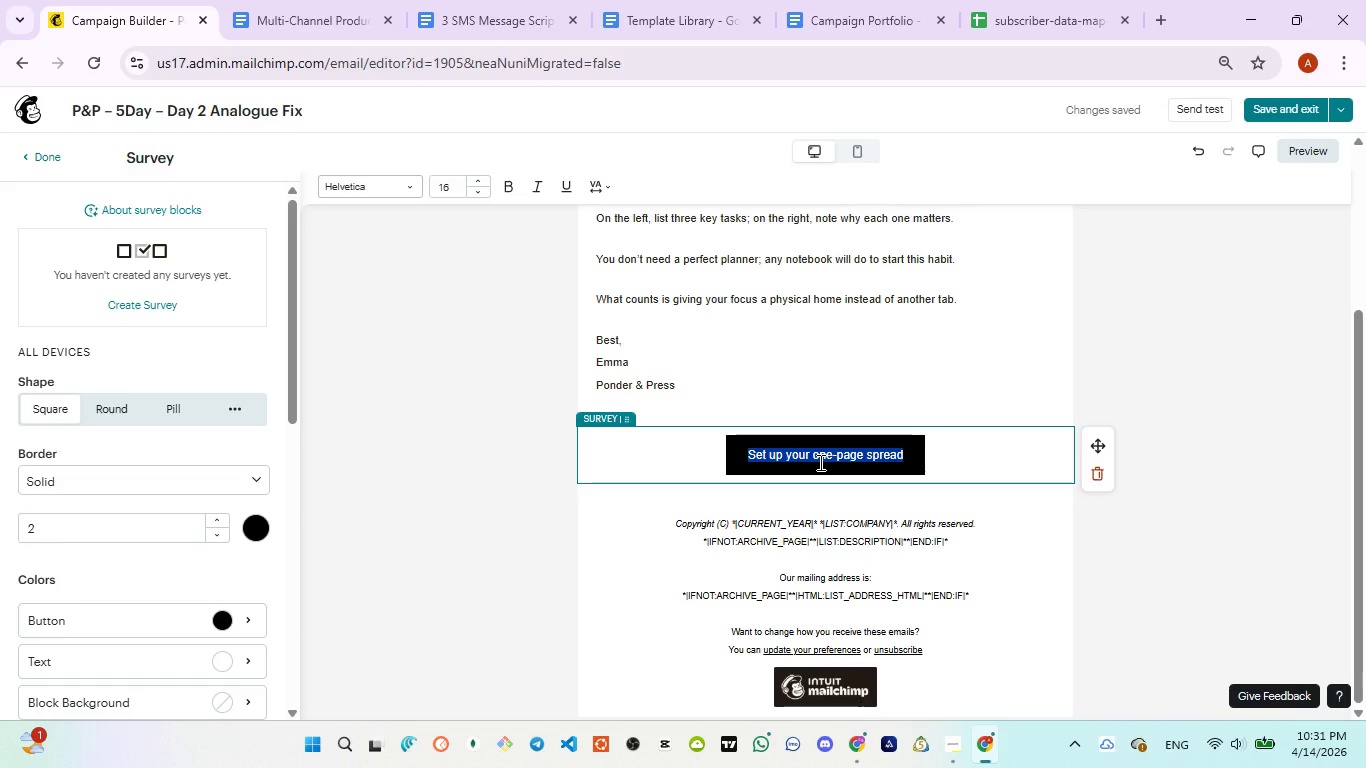 
triple_click([819, 462])
 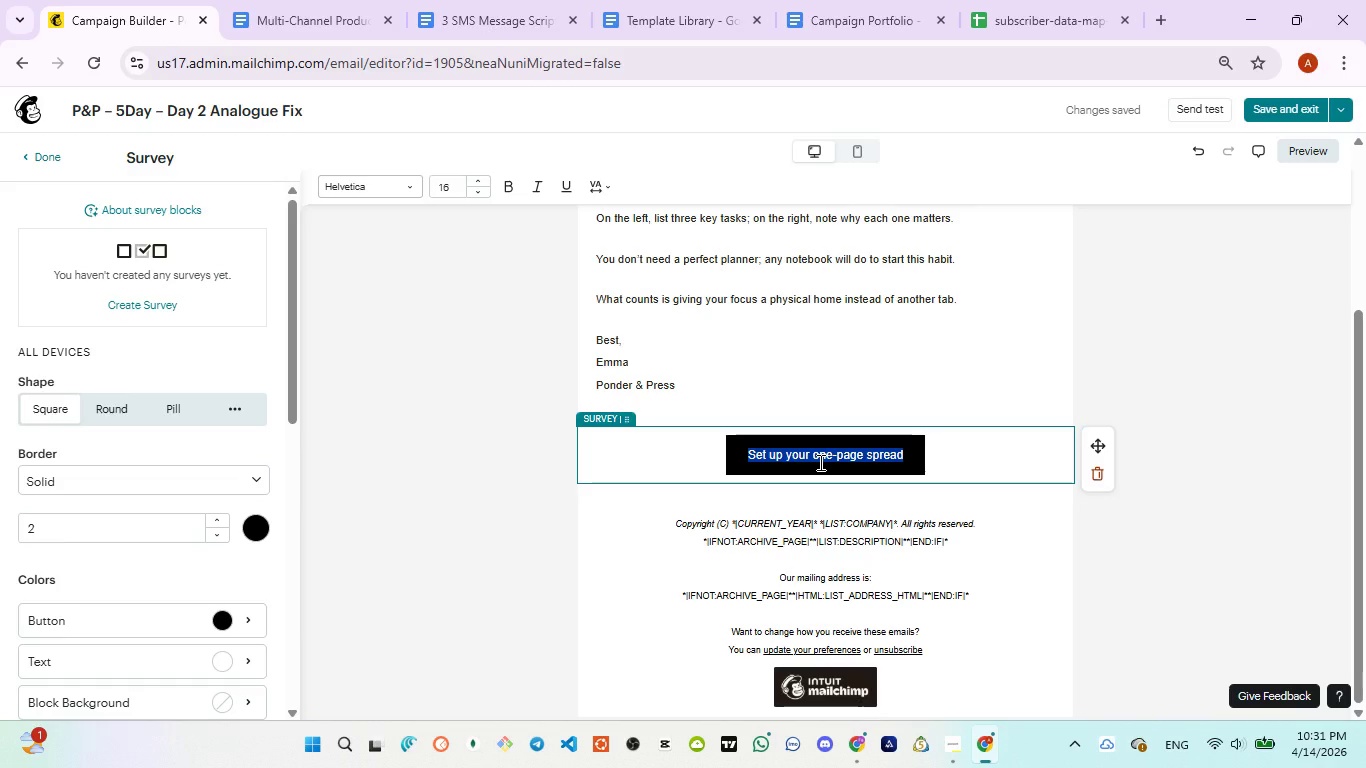 
triple_click([819, 462])
 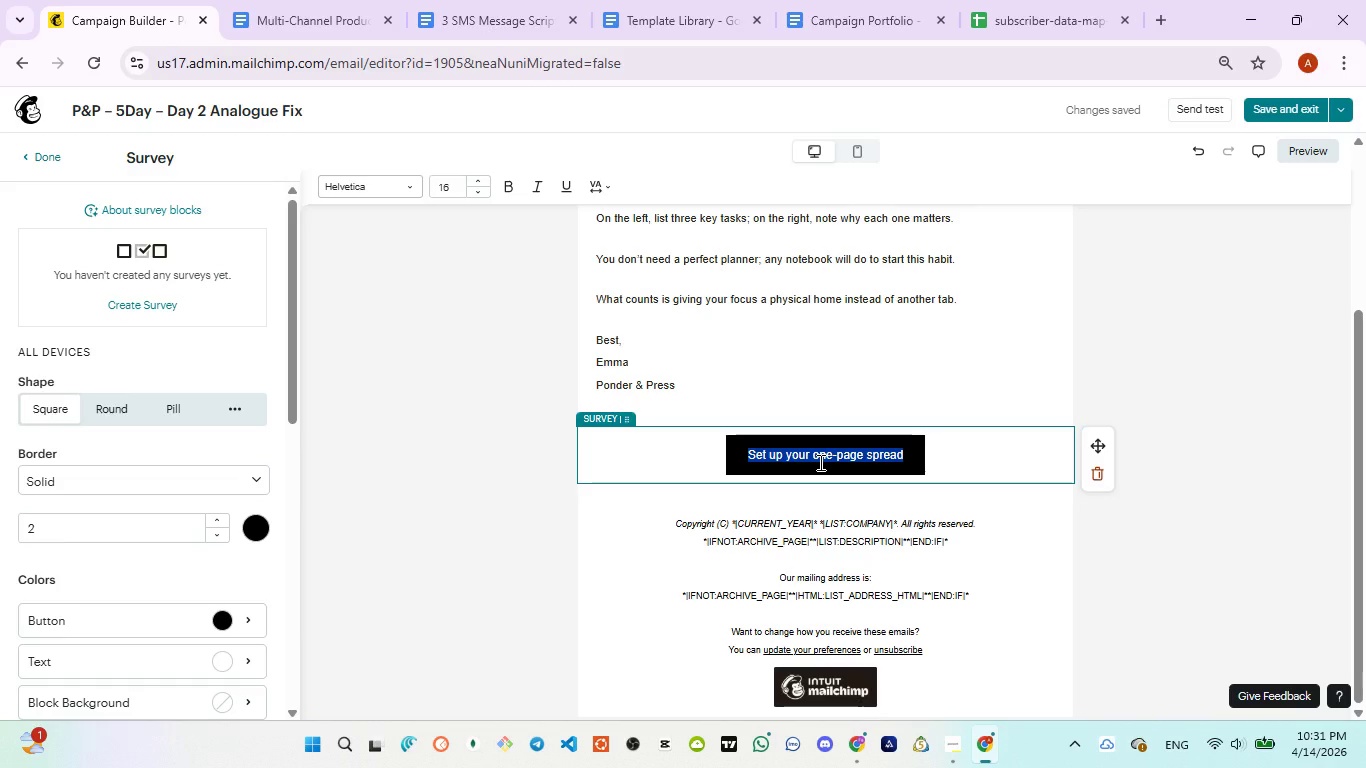 
triple_click([819, 462])
 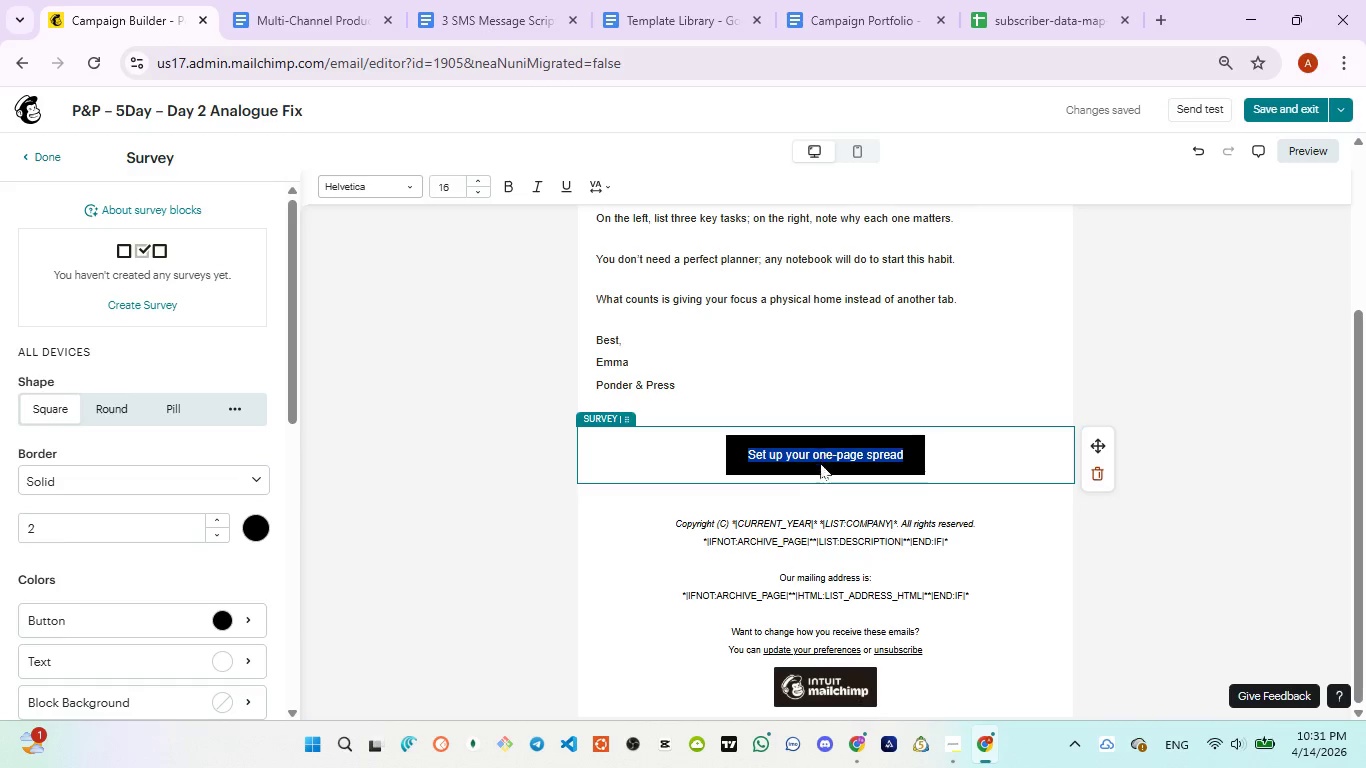 
key(Control+A)
 